 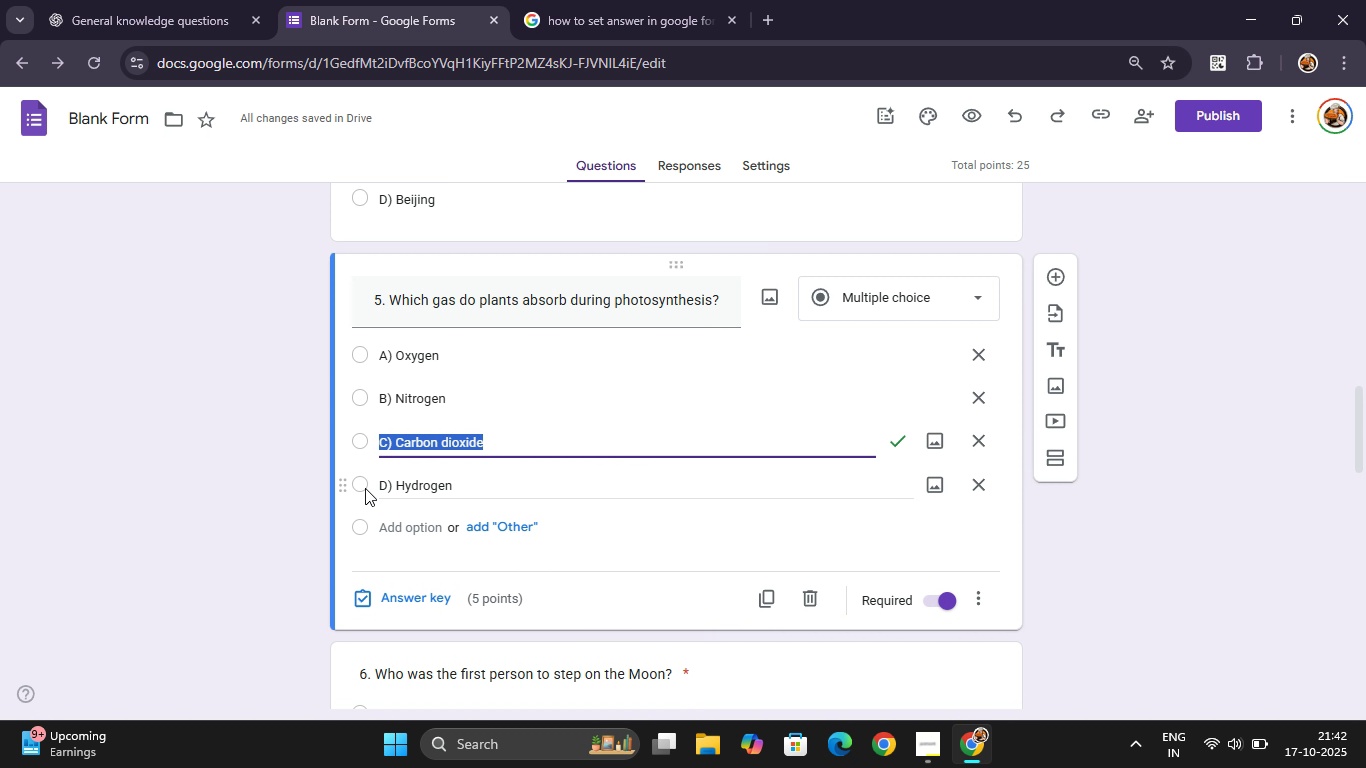 
left_click([1116, 619])
 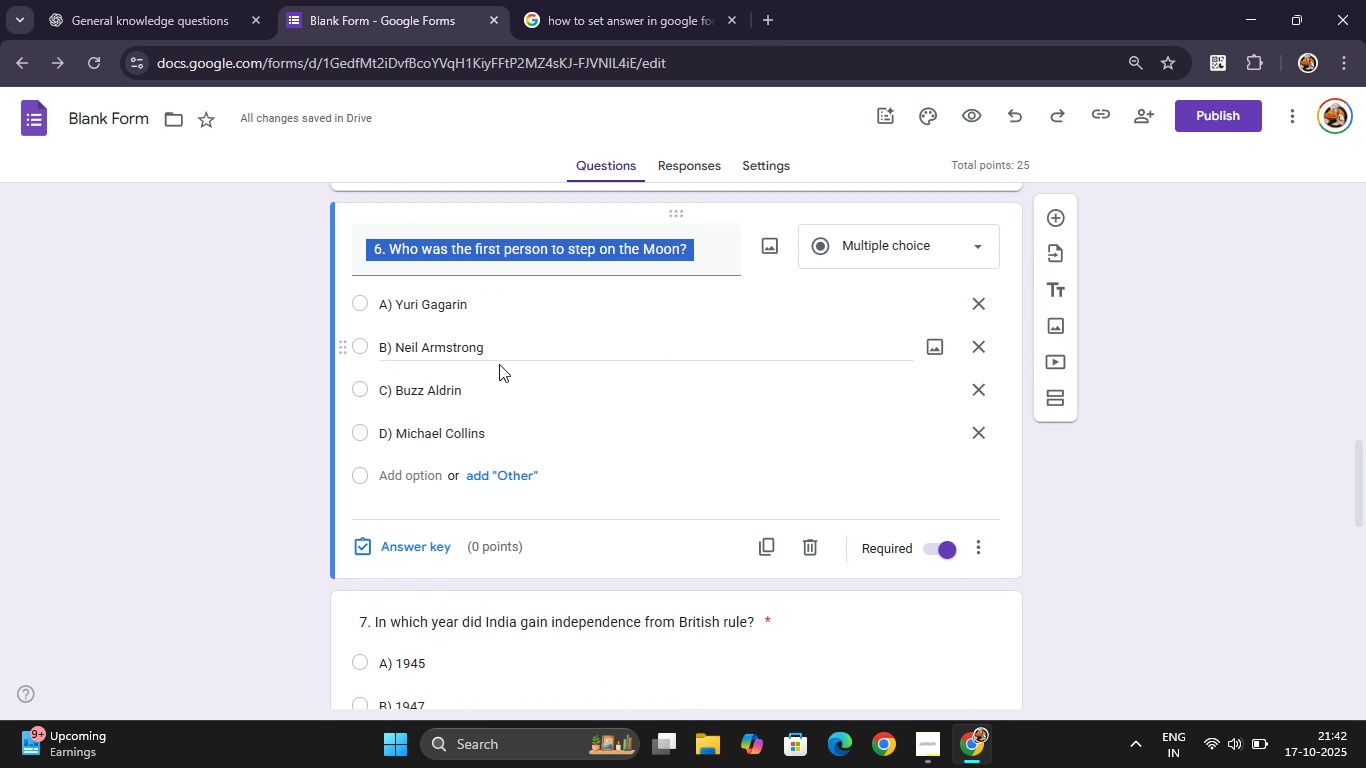 
left_click([499, 364])
 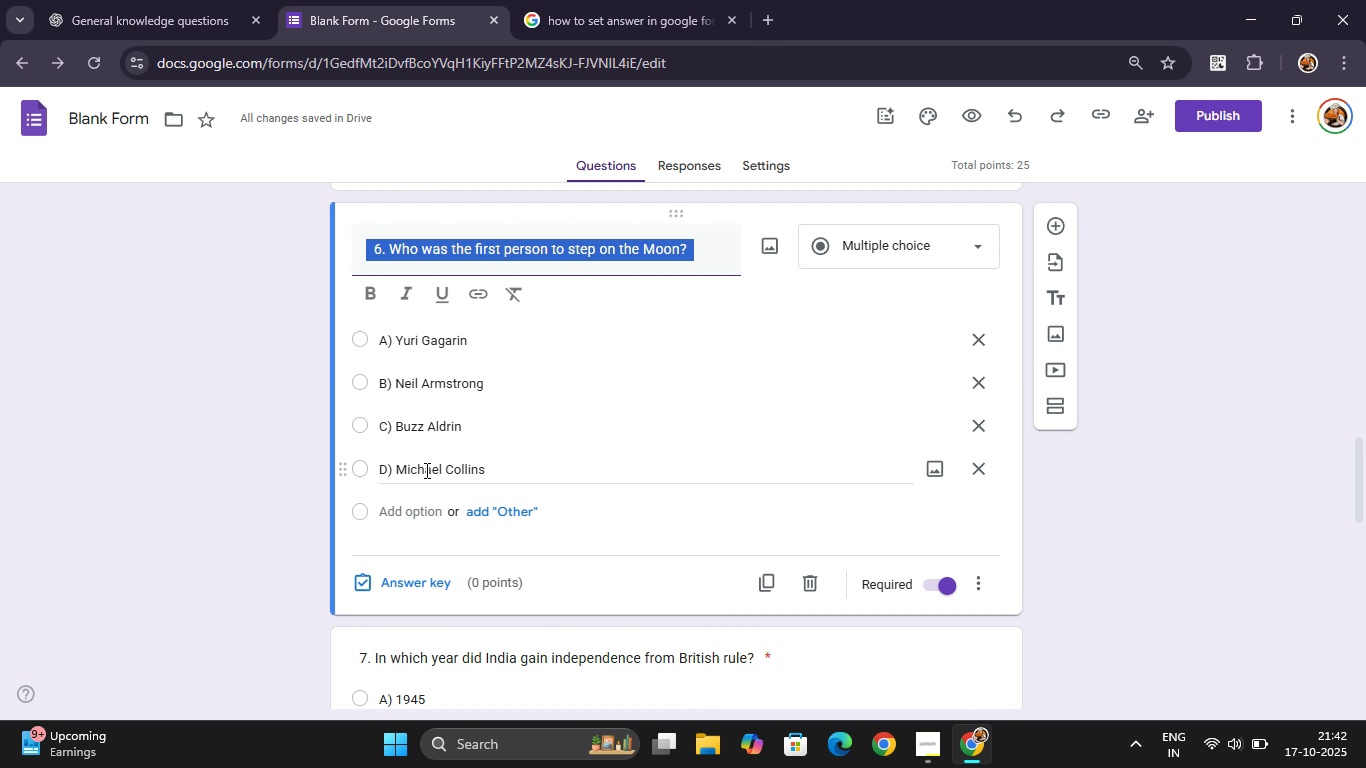 
mouse_move([360, 411])
 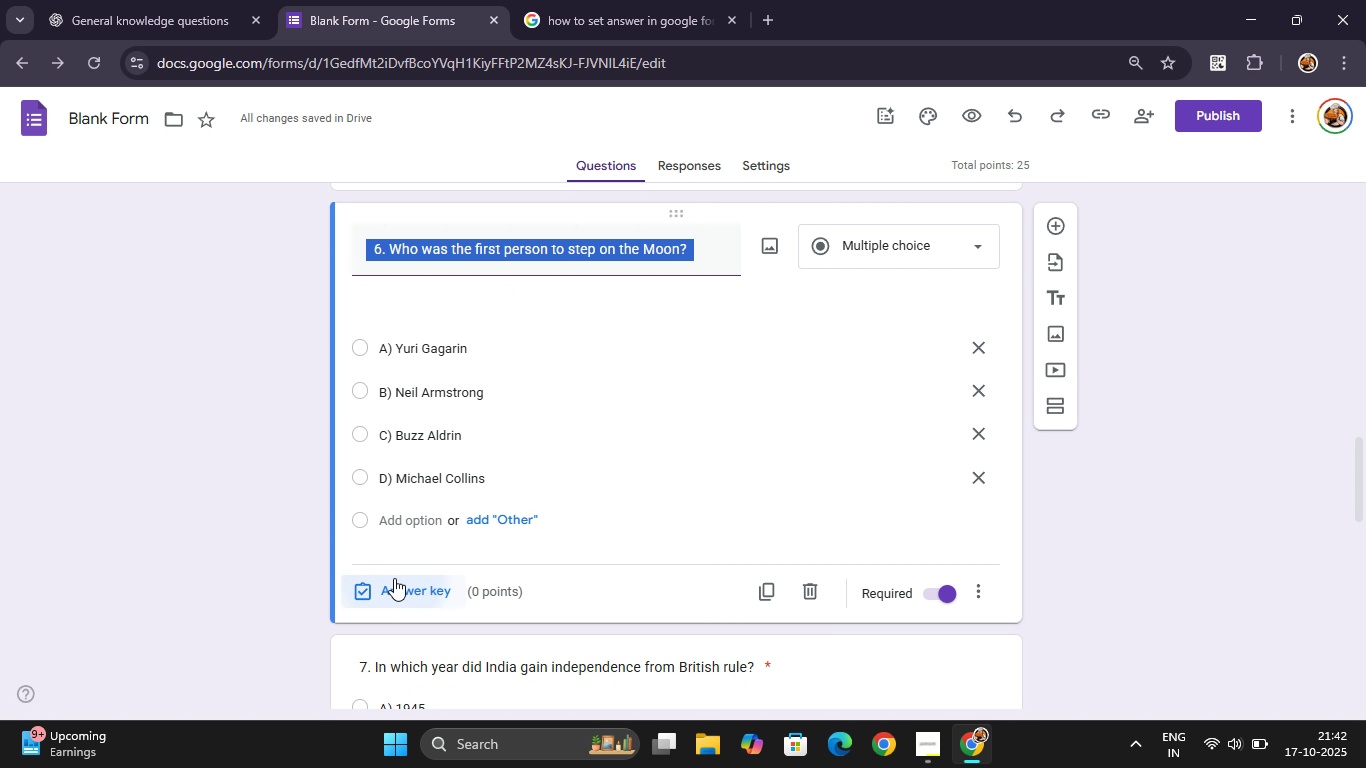 
left_click([394, 578])
 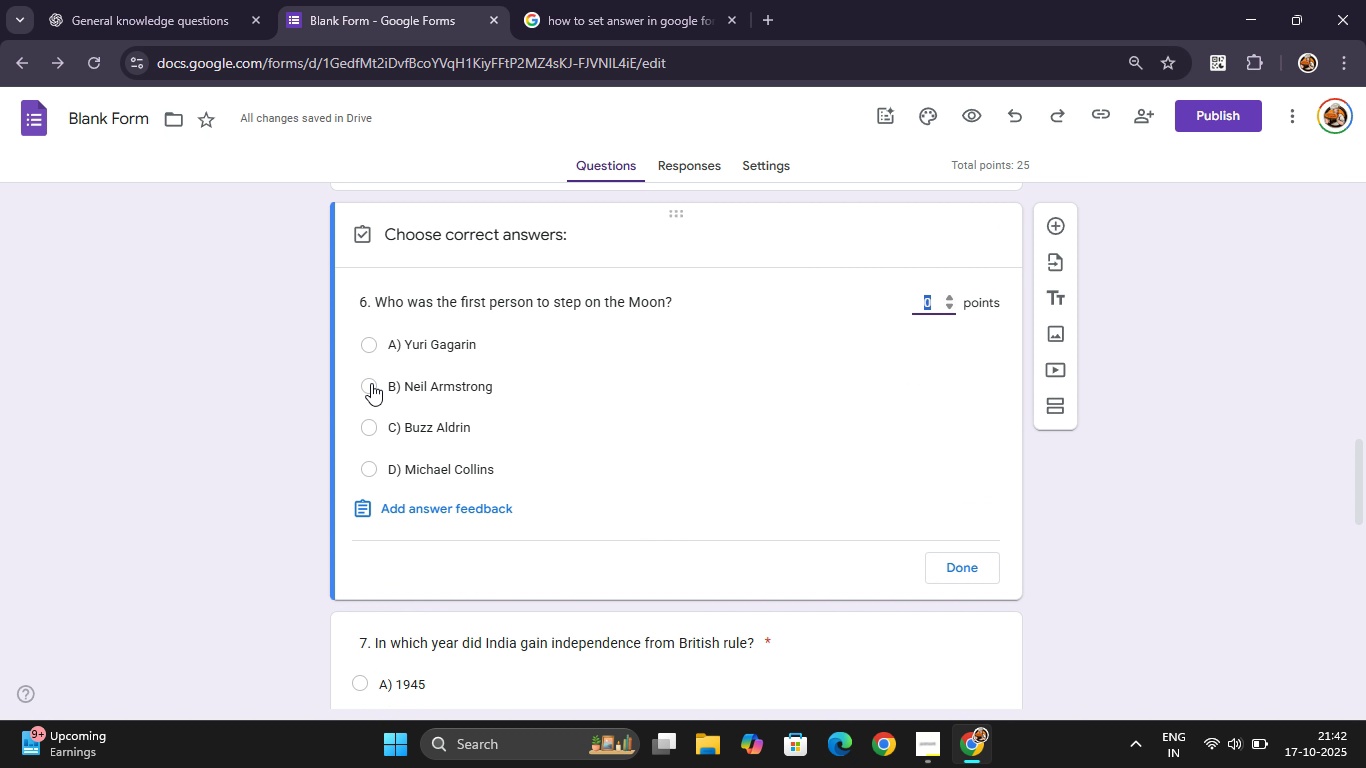 
left_click([371, 383])
 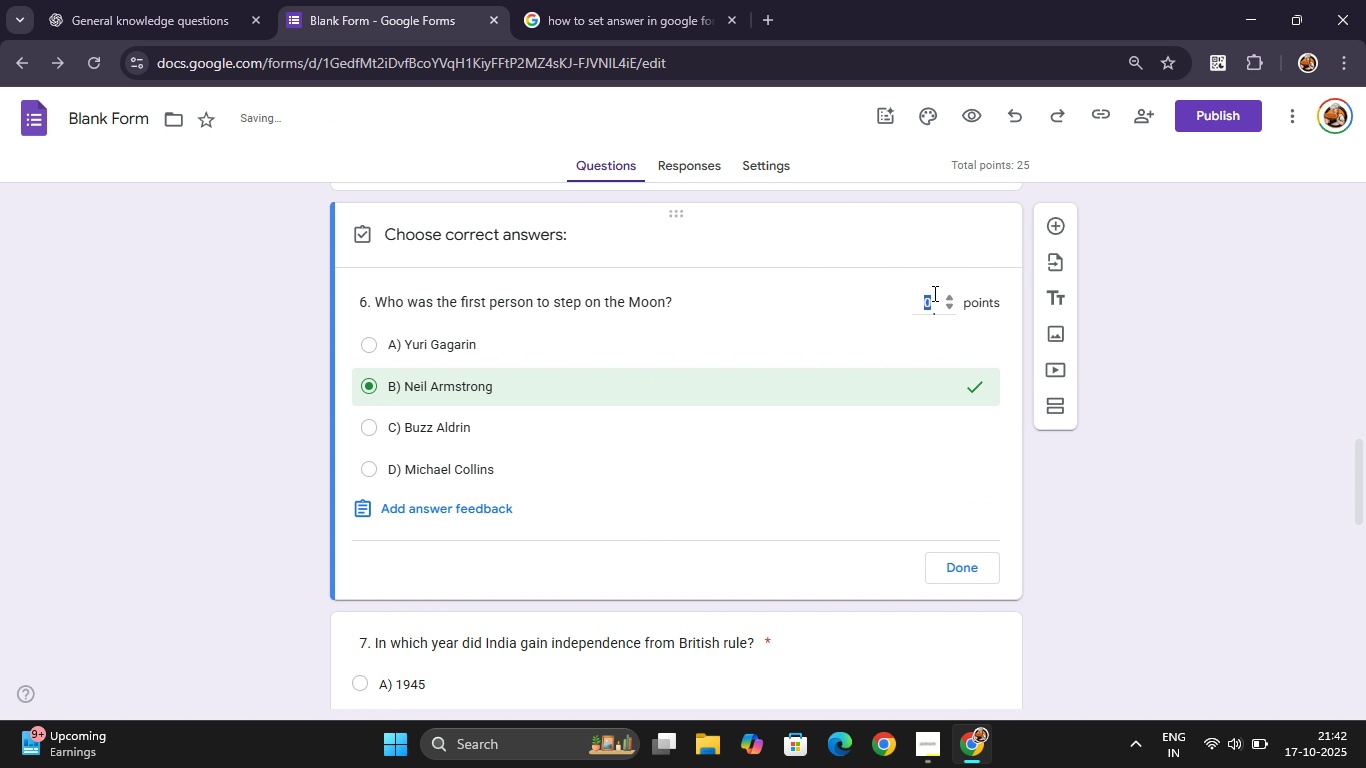 
left_click([933, 293])
 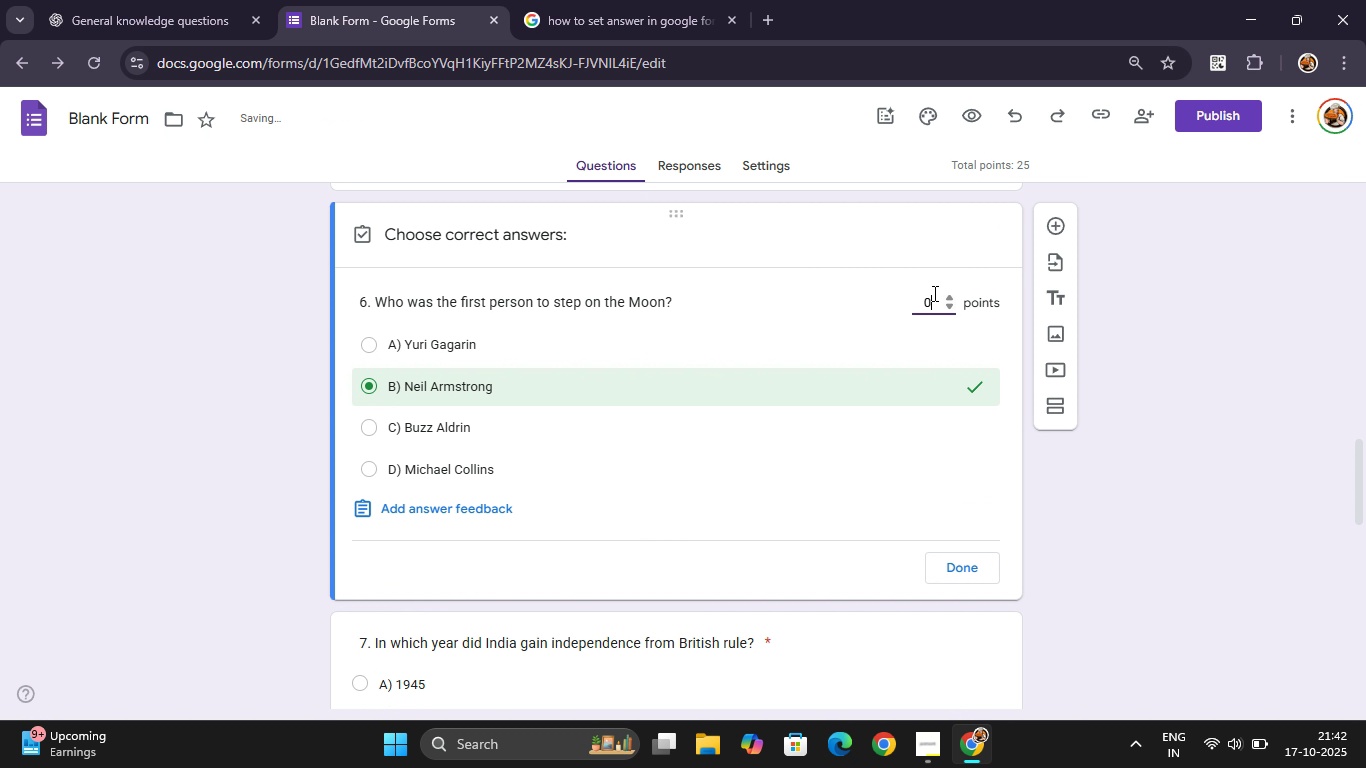 
key(5)
 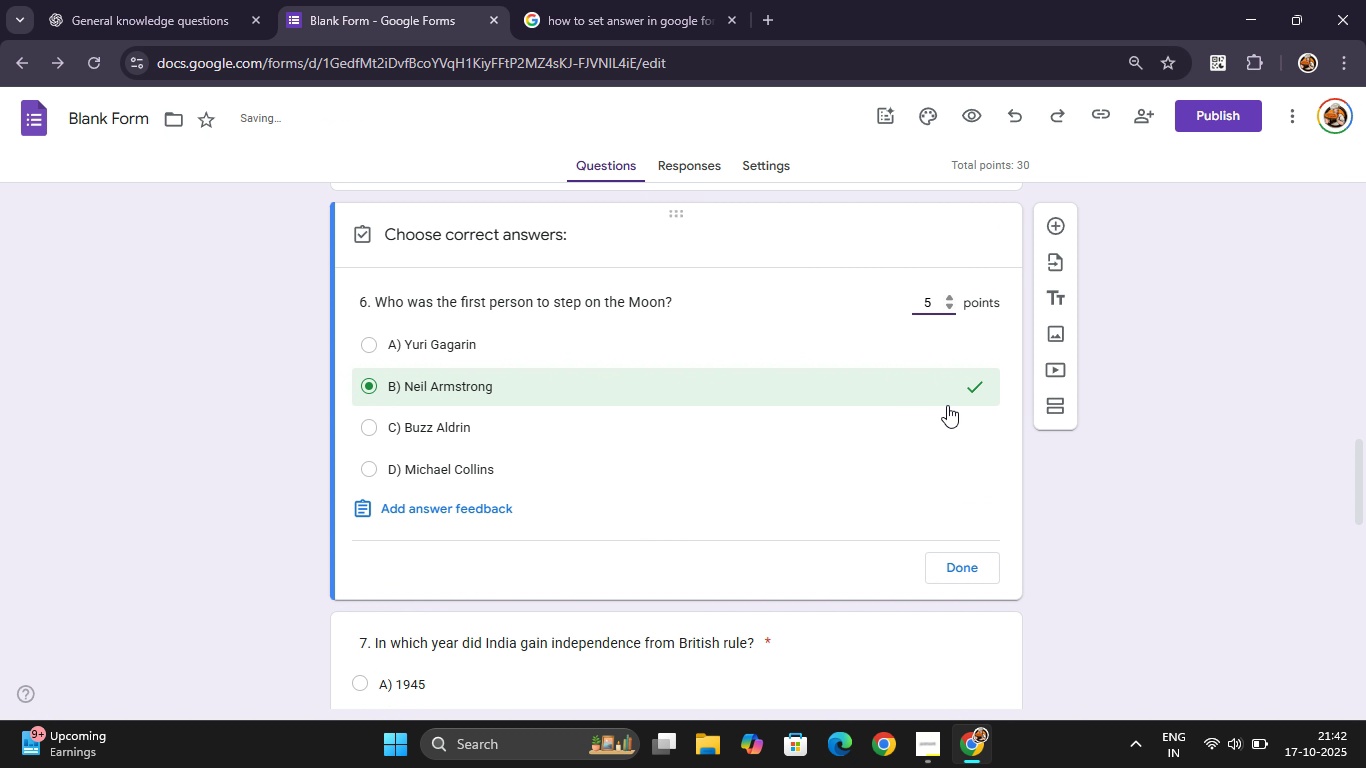 
key(Backspace)
 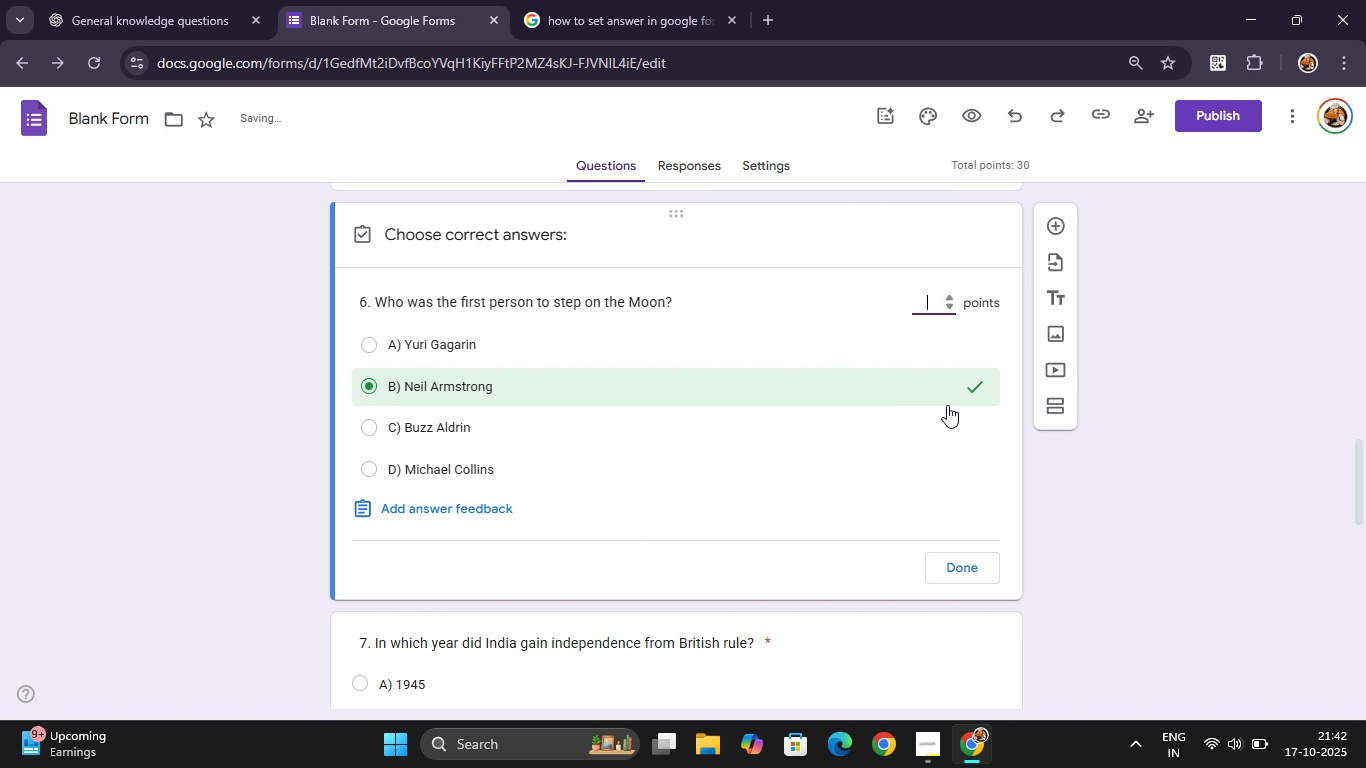 
key(Backspace)
 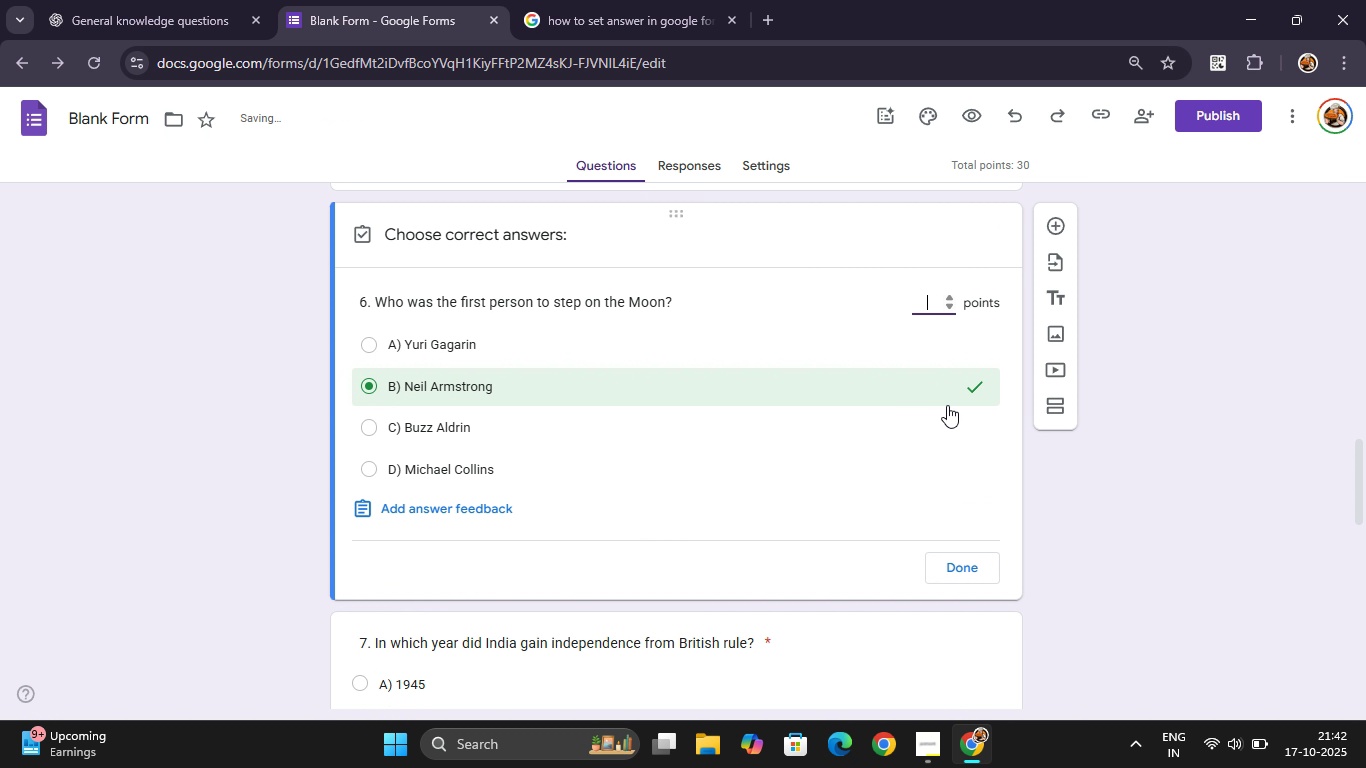 
key(Backspace)
 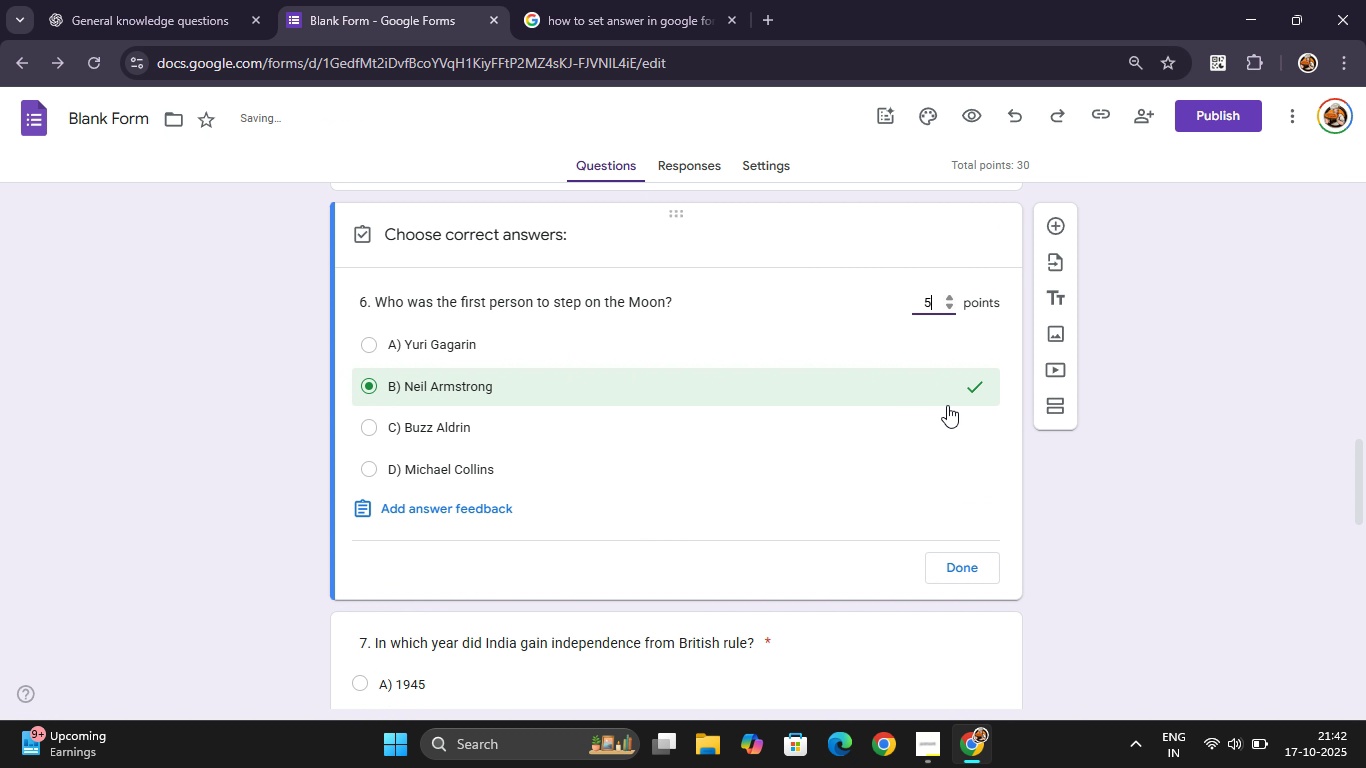 
key(5)
 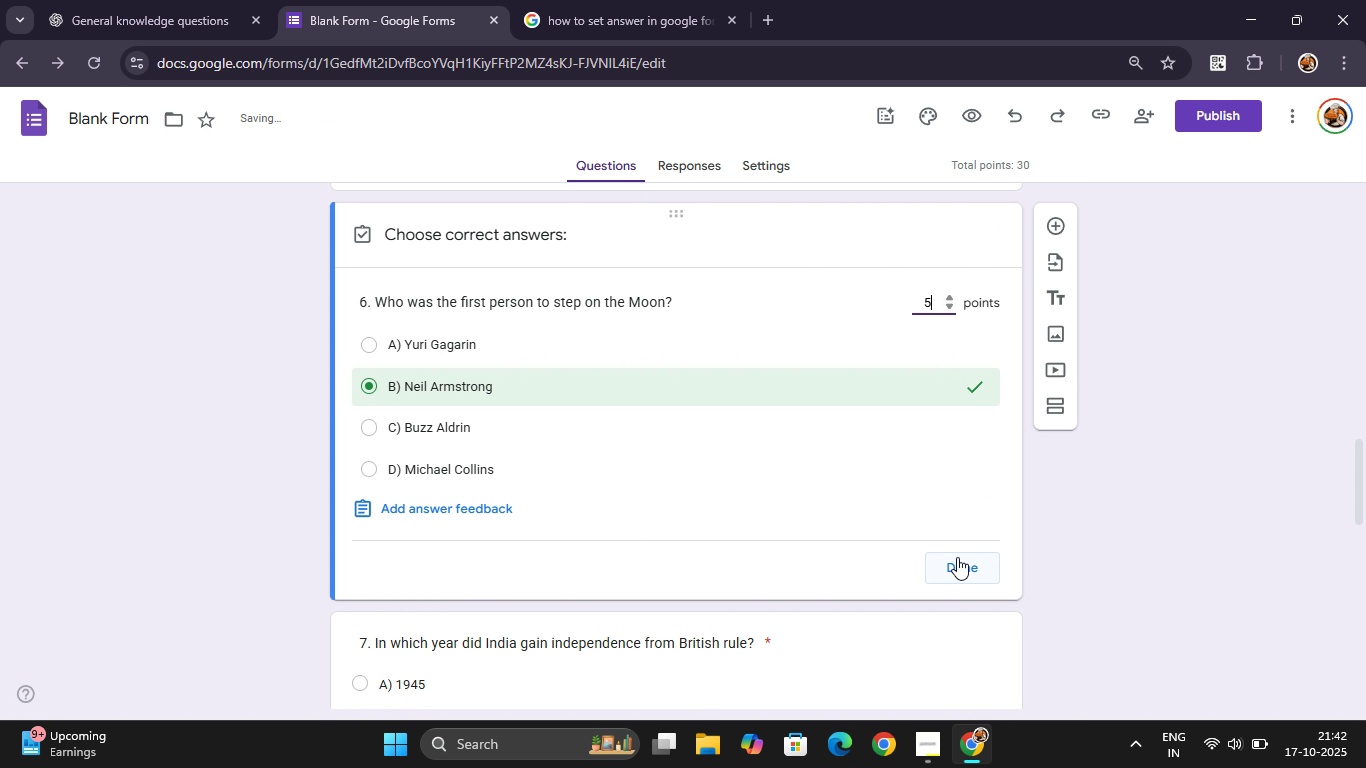 
left_click([957, 557])
 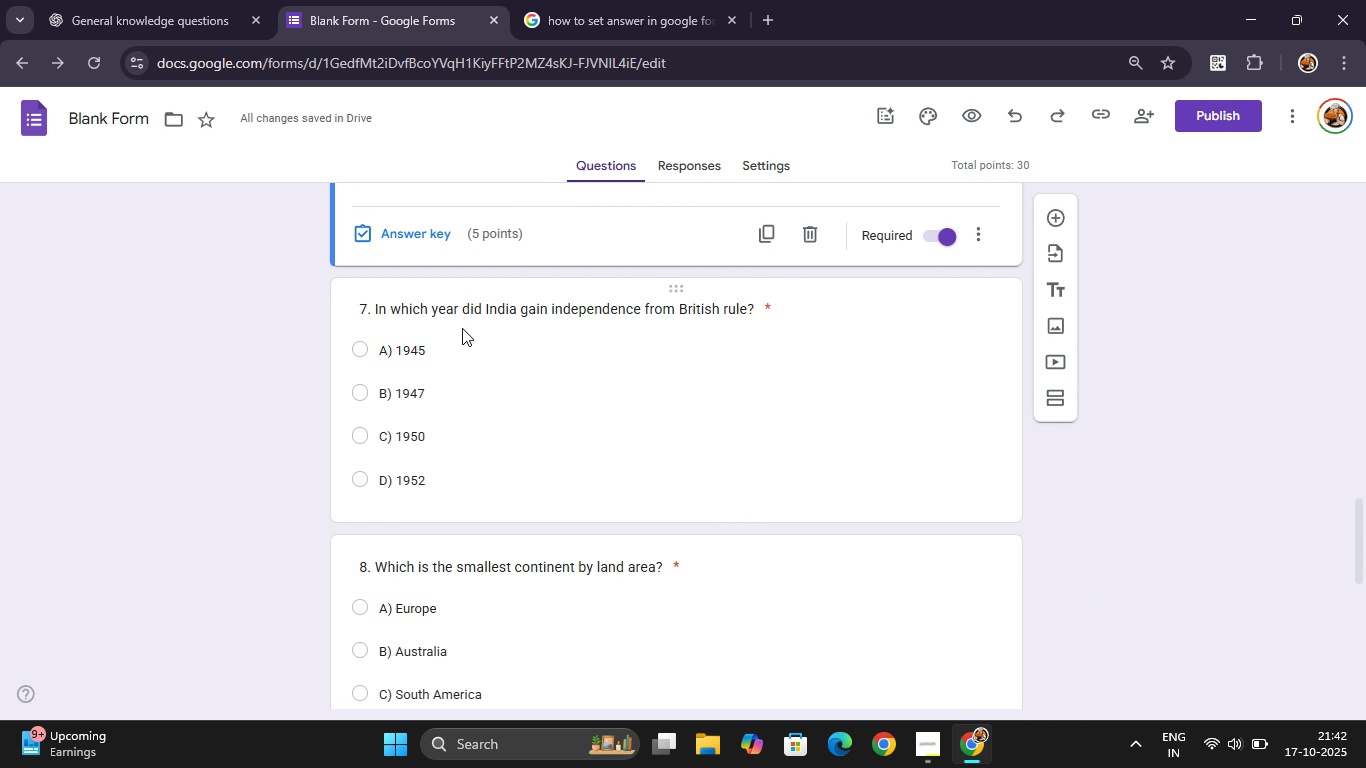 
left_click([465, 318])
 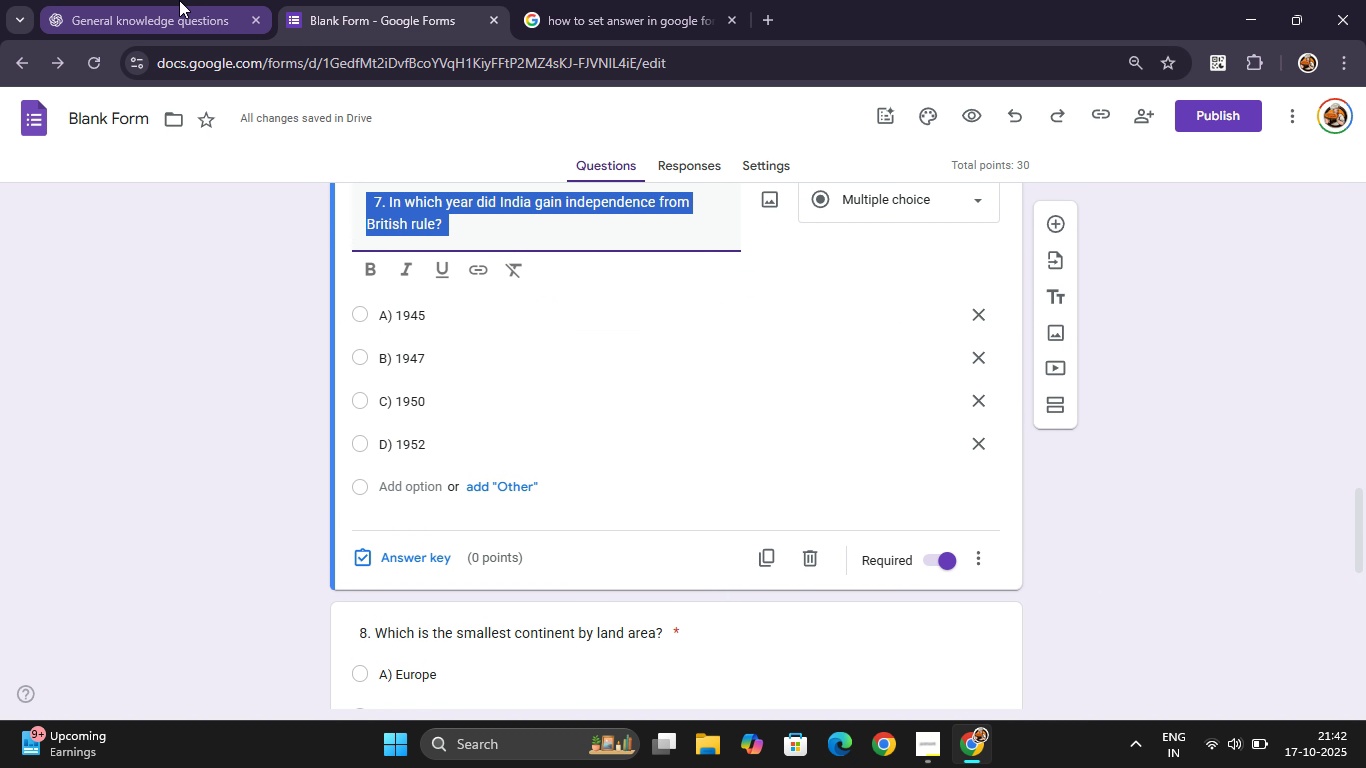 
left_click([179, 0])
 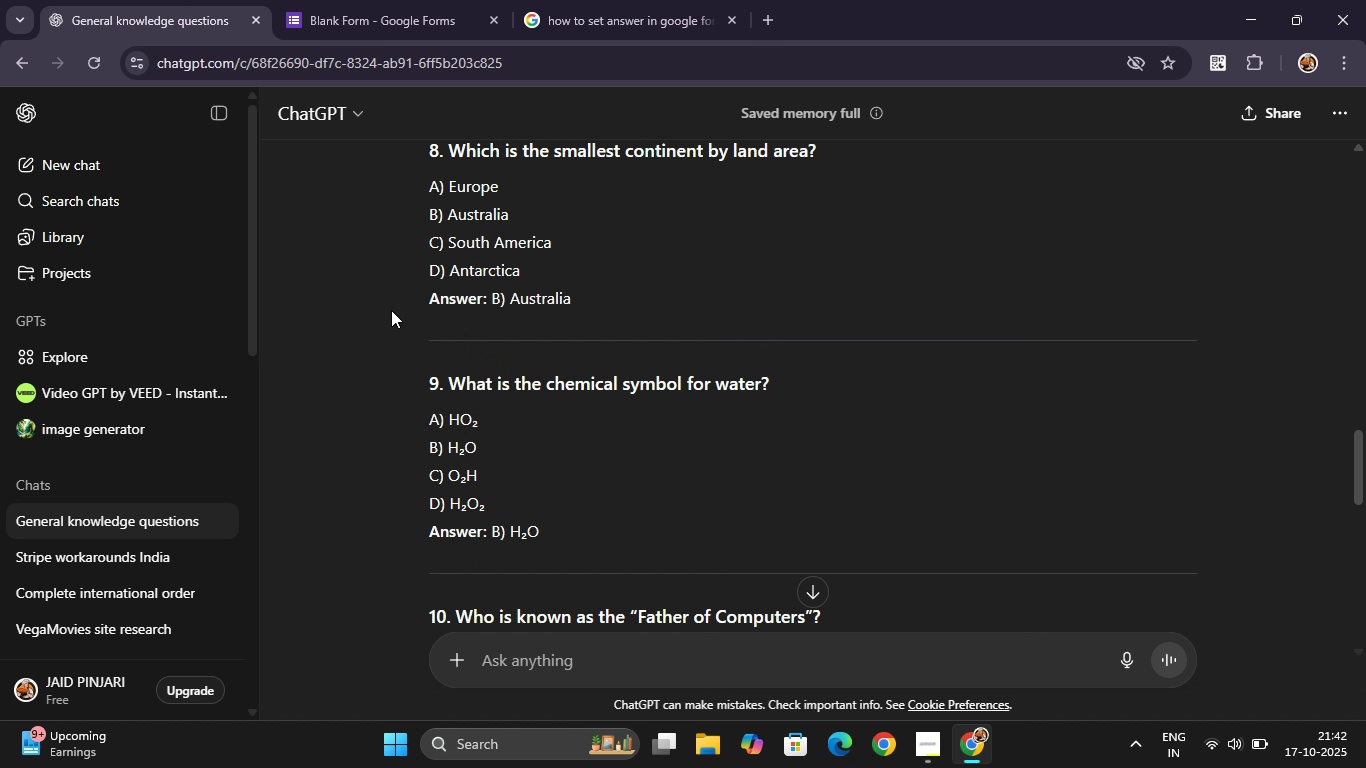 
left_click([345, 0])
 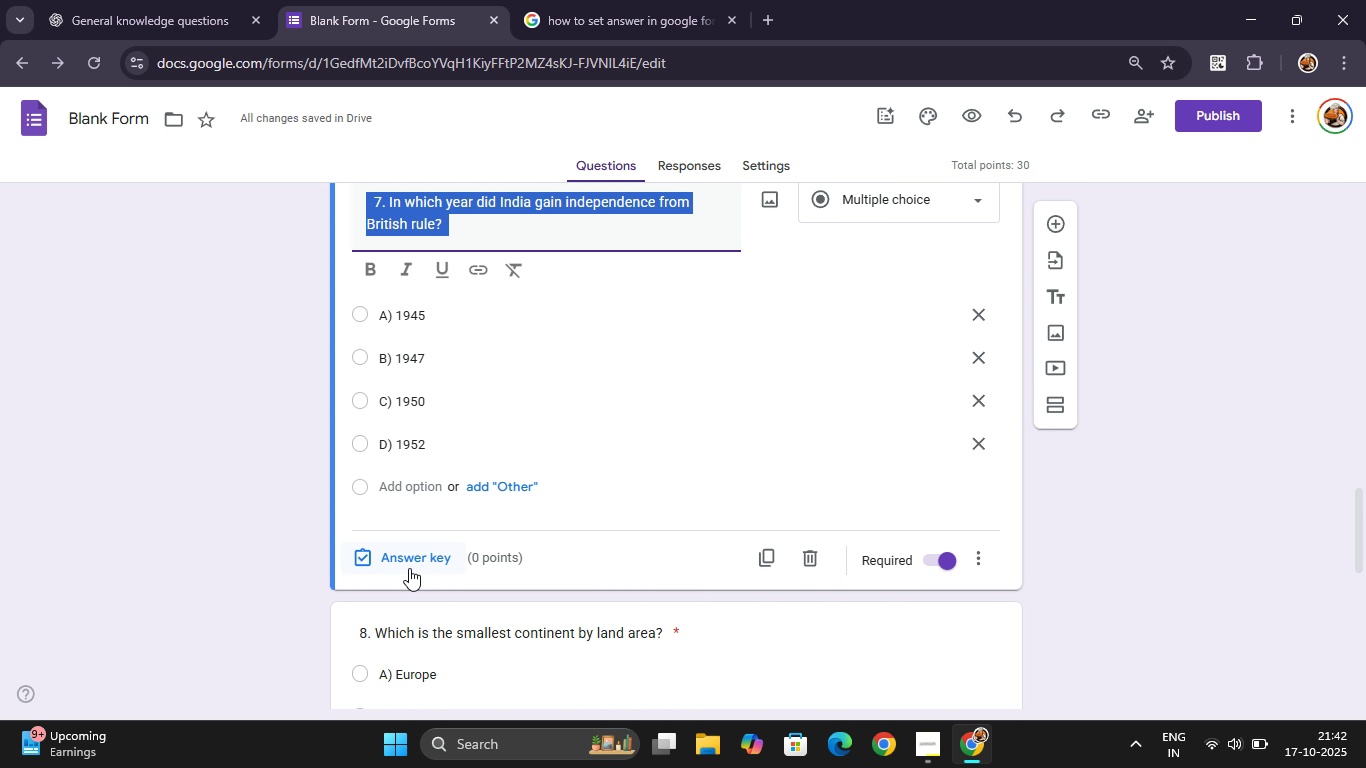 
left_click([396, 562])
 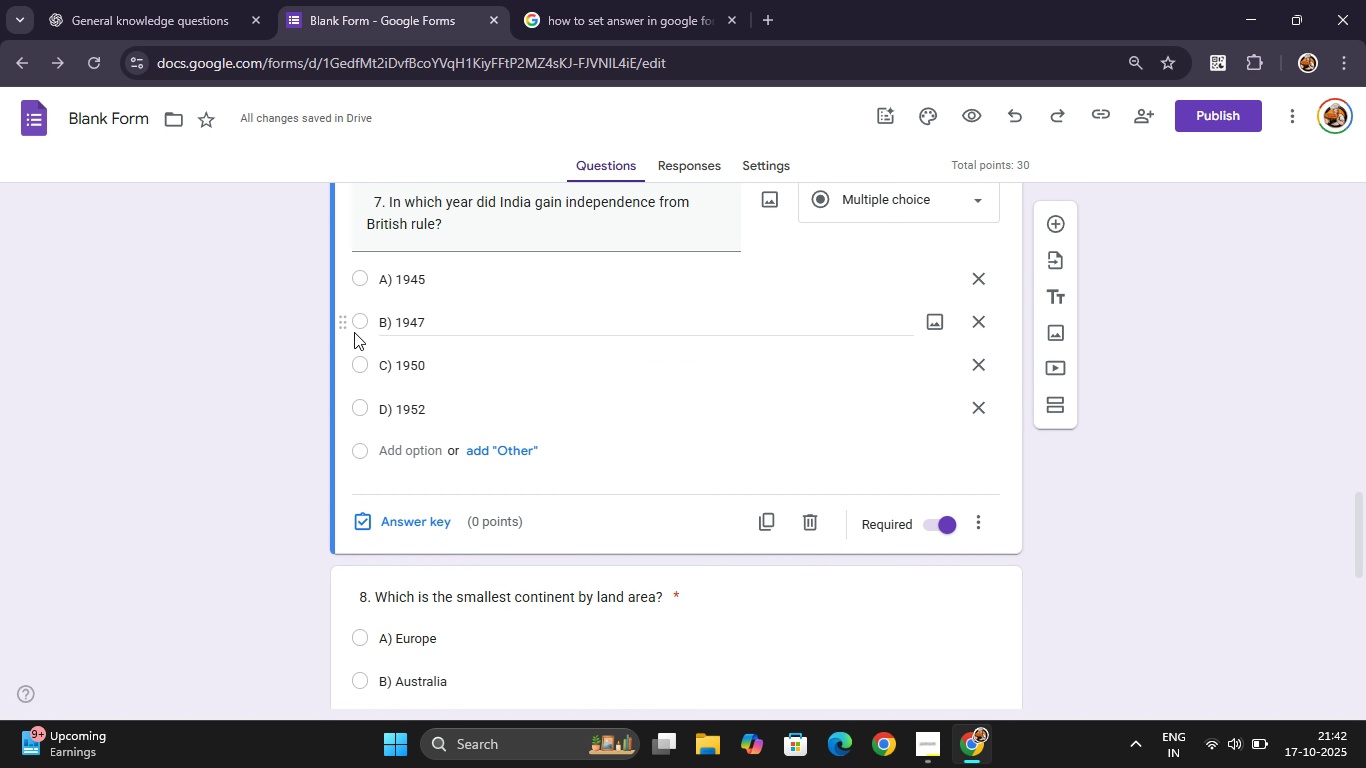 
left_click([354, 332])
 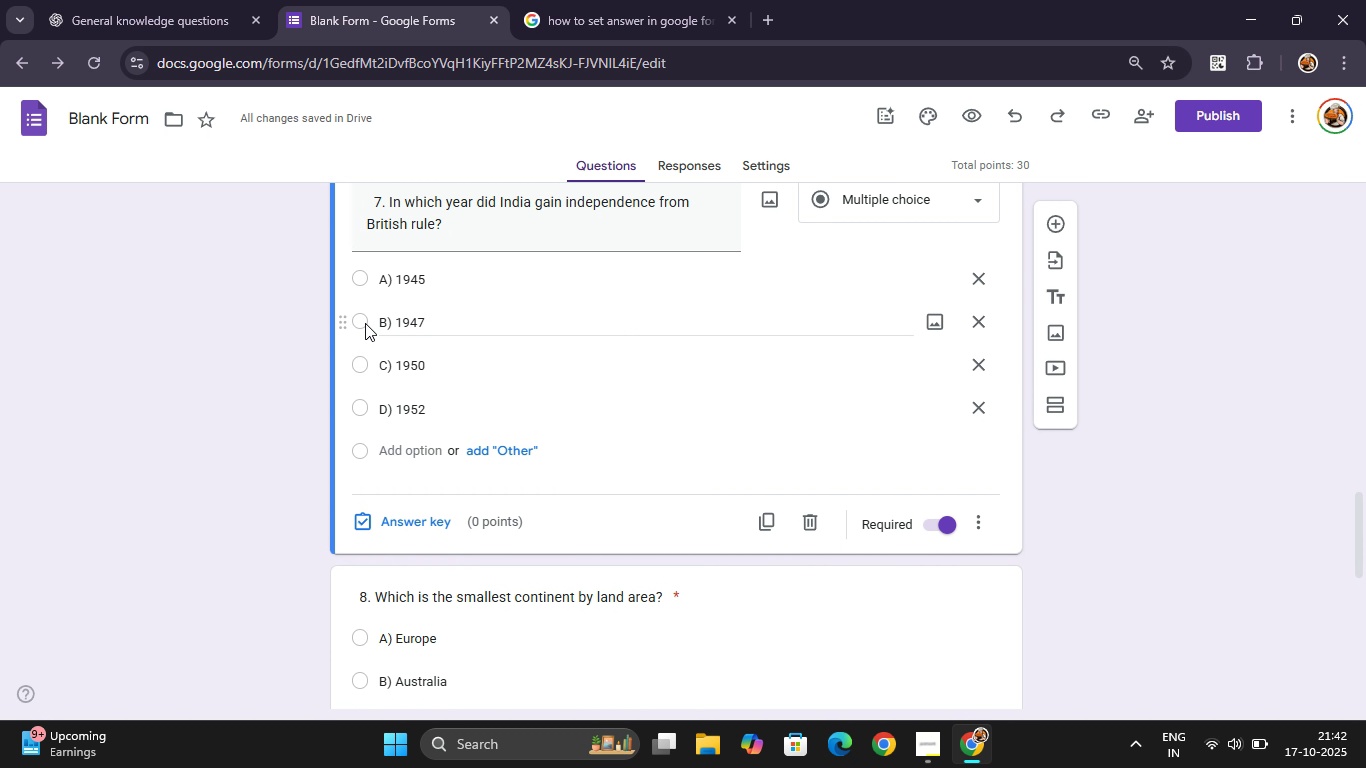 
left_click([365, 323])
 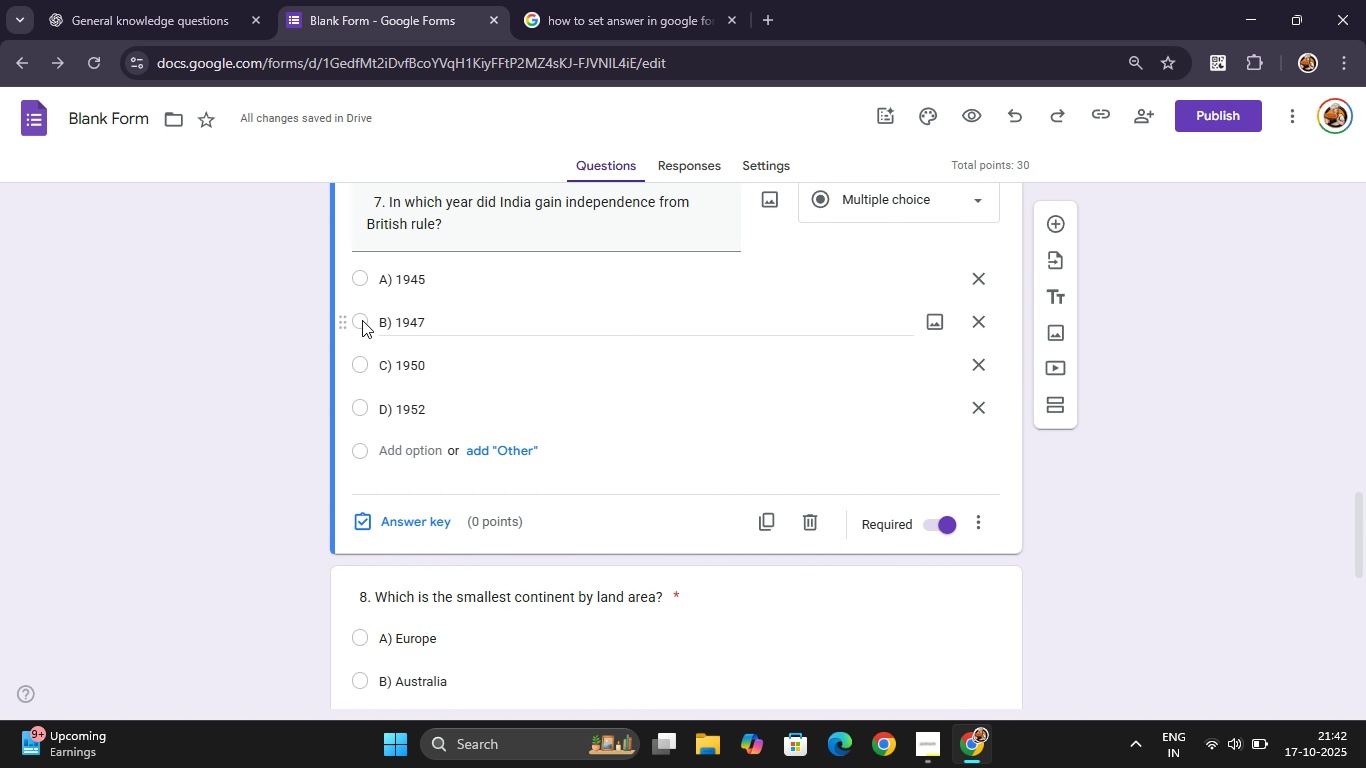 
left_click([362, 320])
 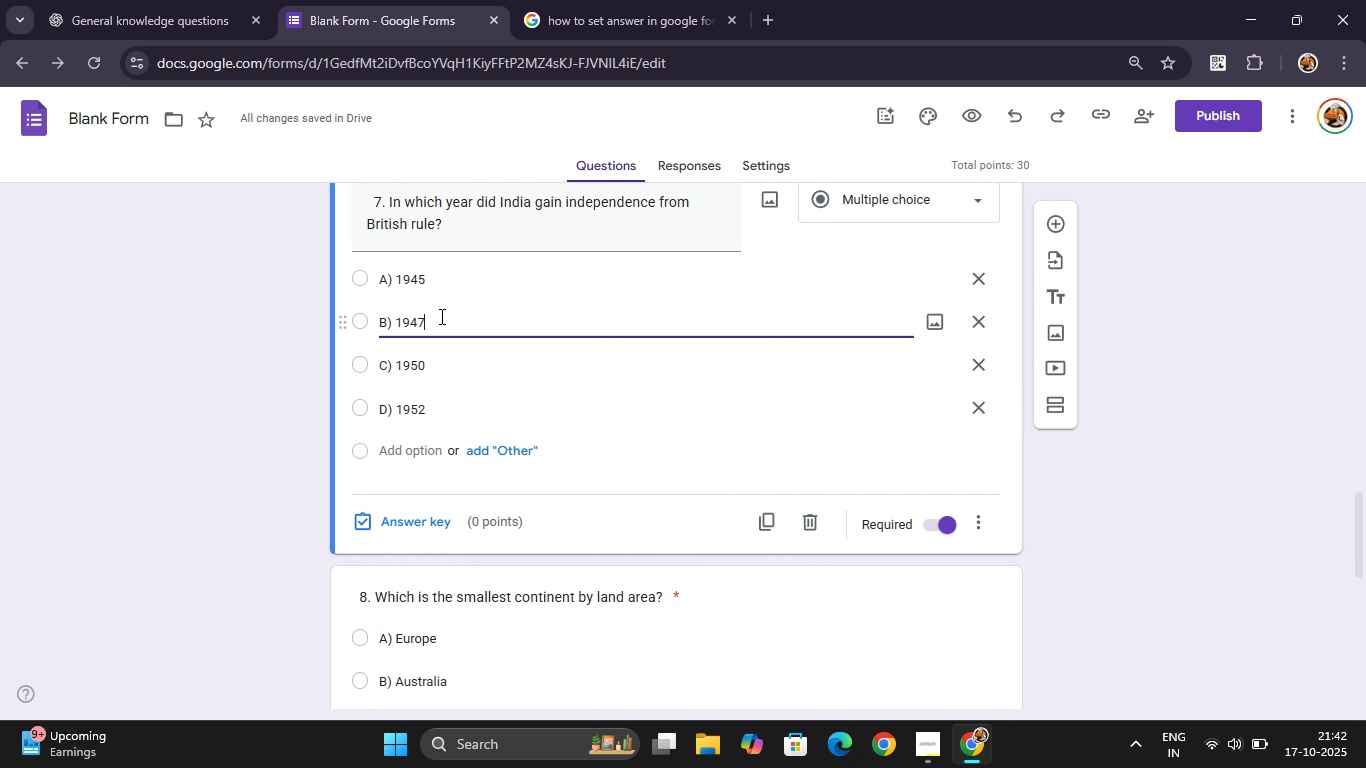 
left_click([440, 316])
 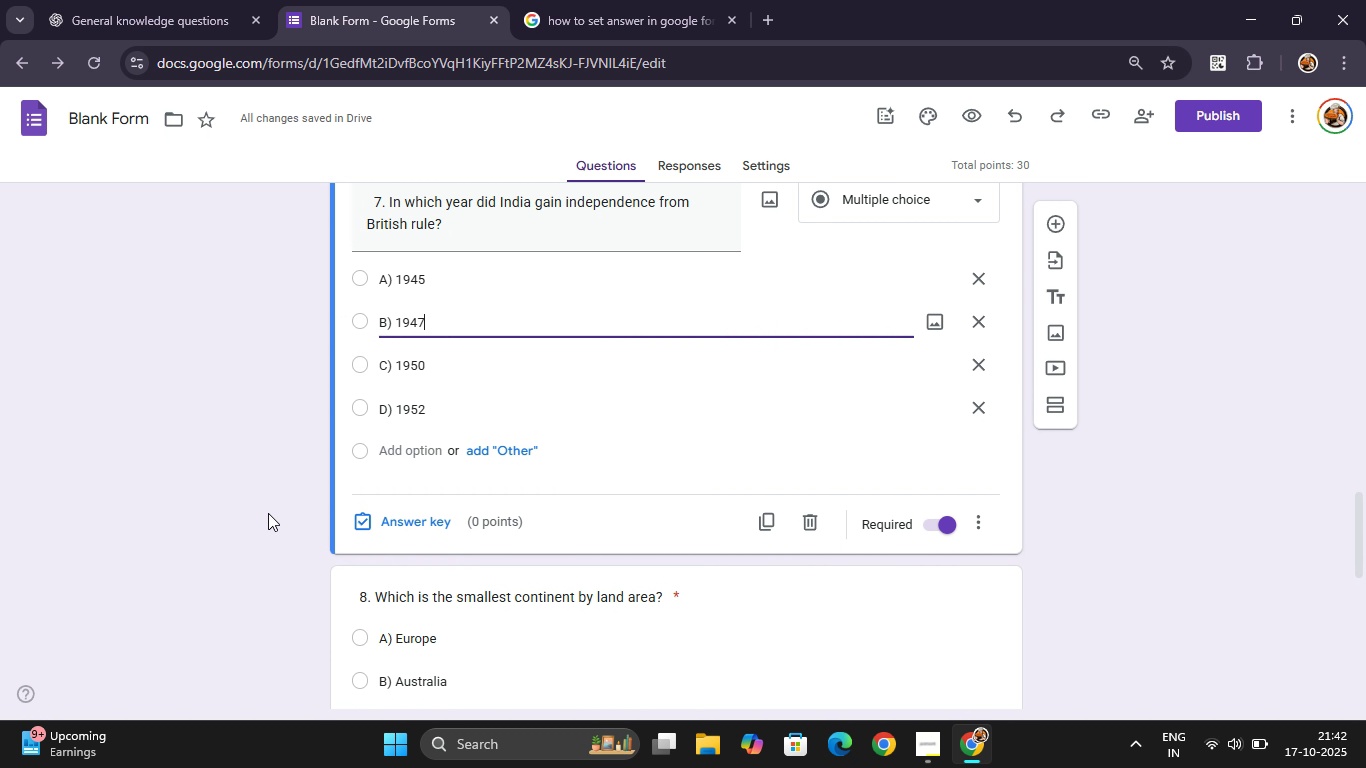 
left_click([268, 513])
 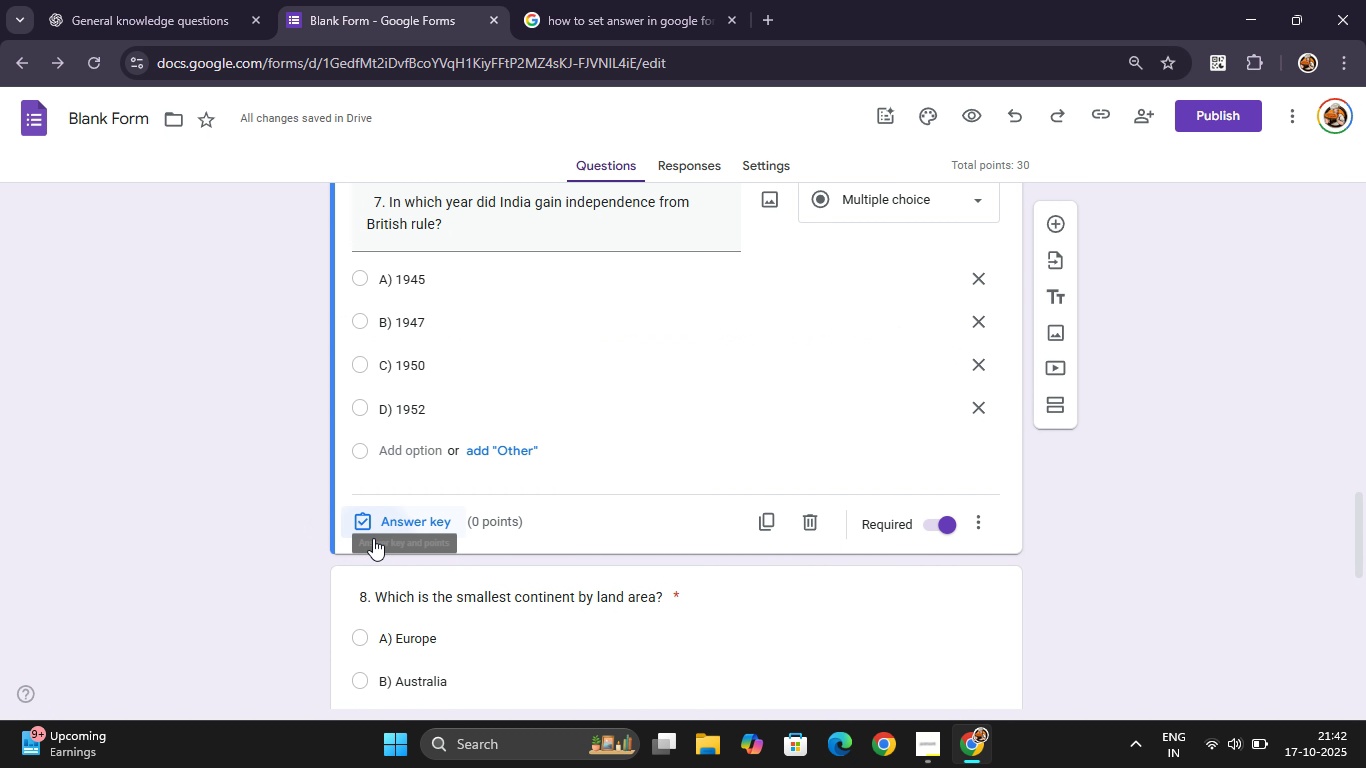 
left_click([373, 538])
 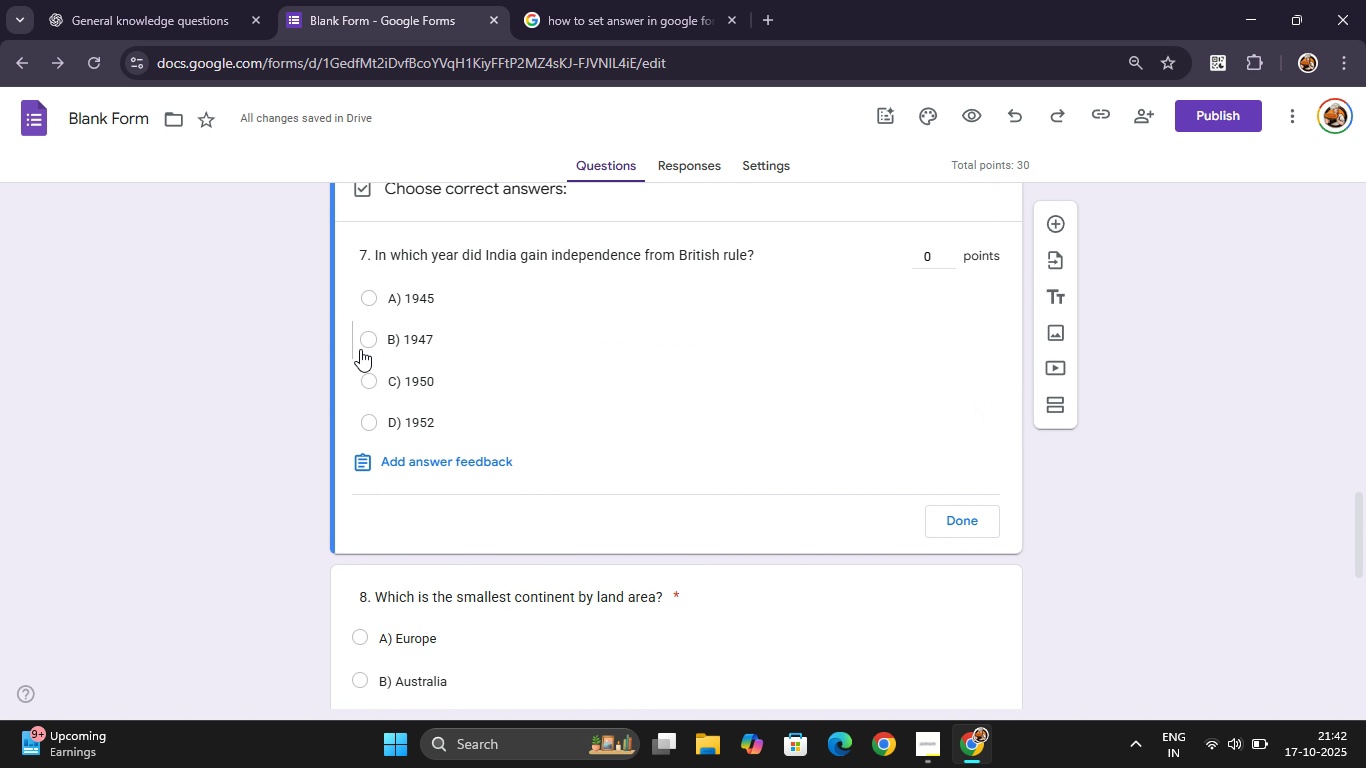 
left_click([360, 349])
 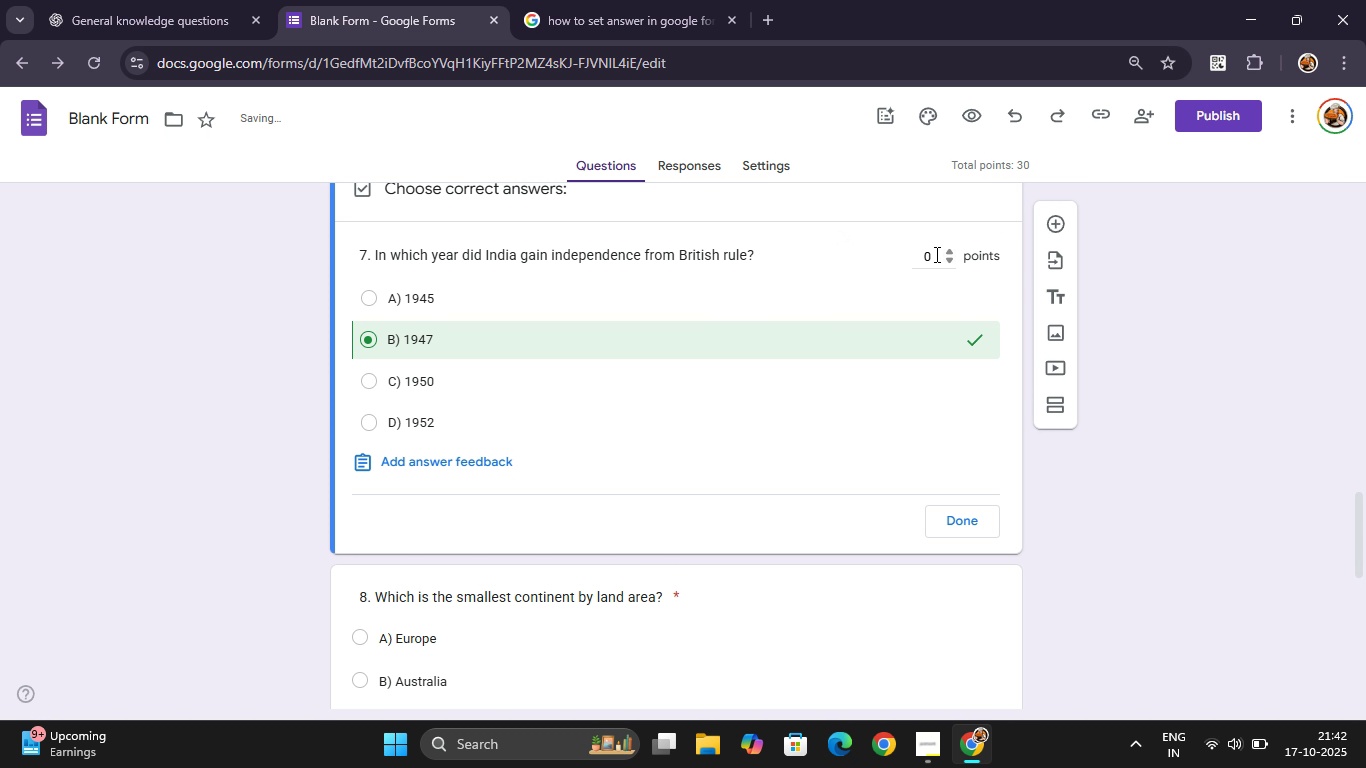 
left_click([935, 254])
 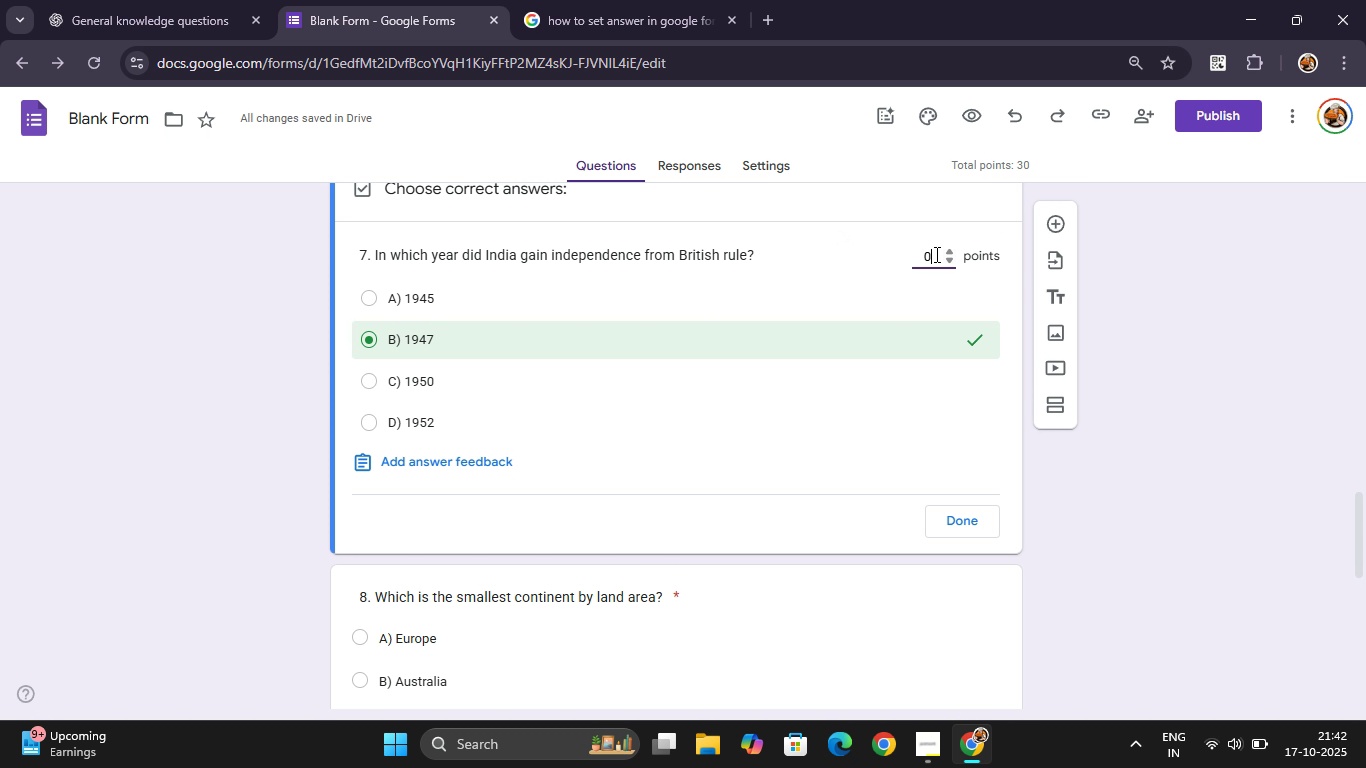 
key(Backspace)
 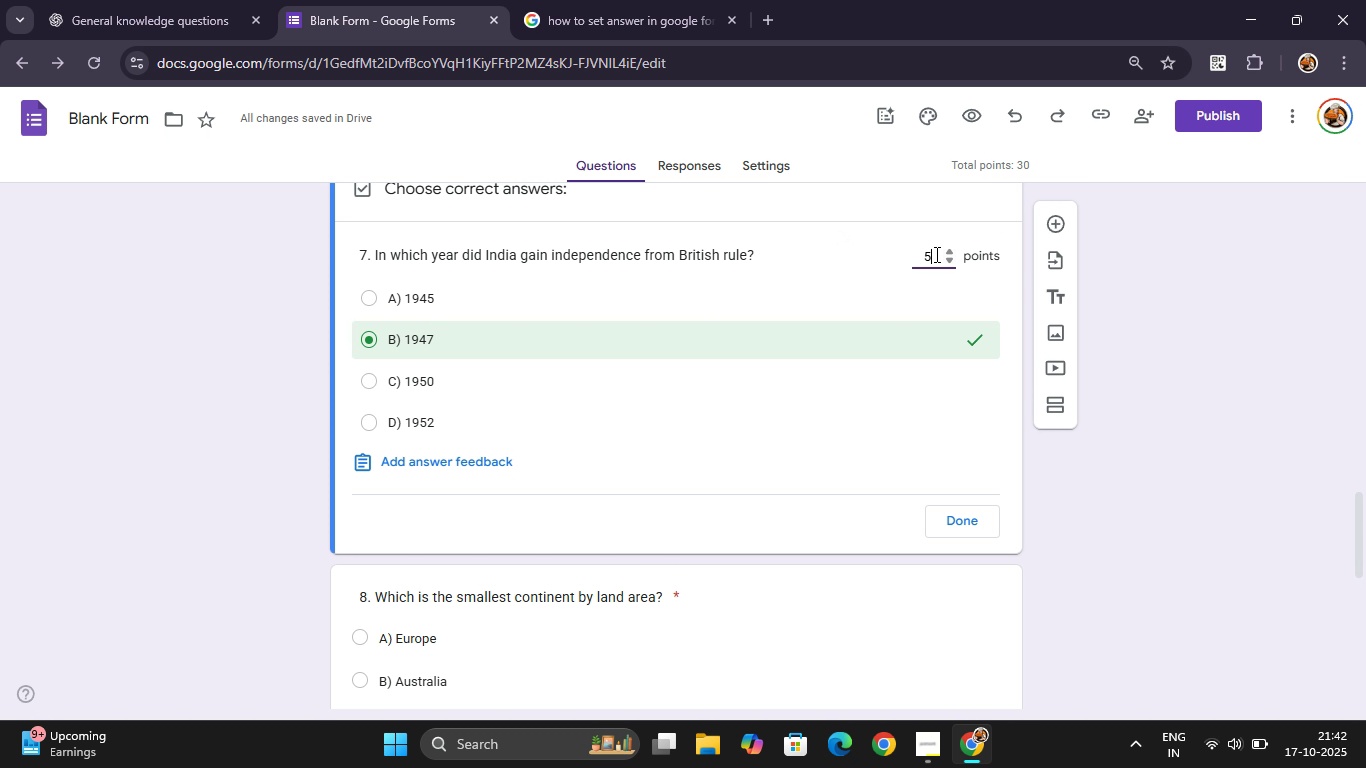 
key(5)
 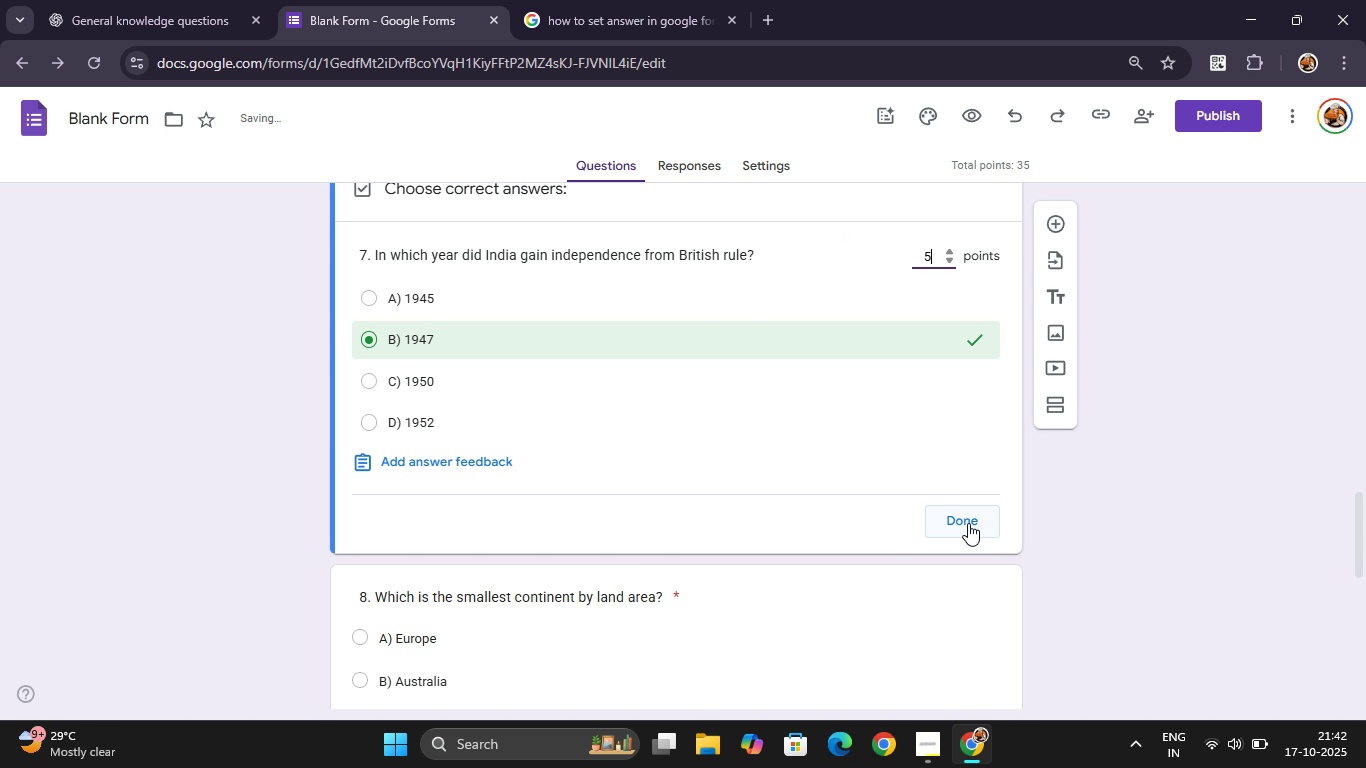 
left_click([968, 523])
 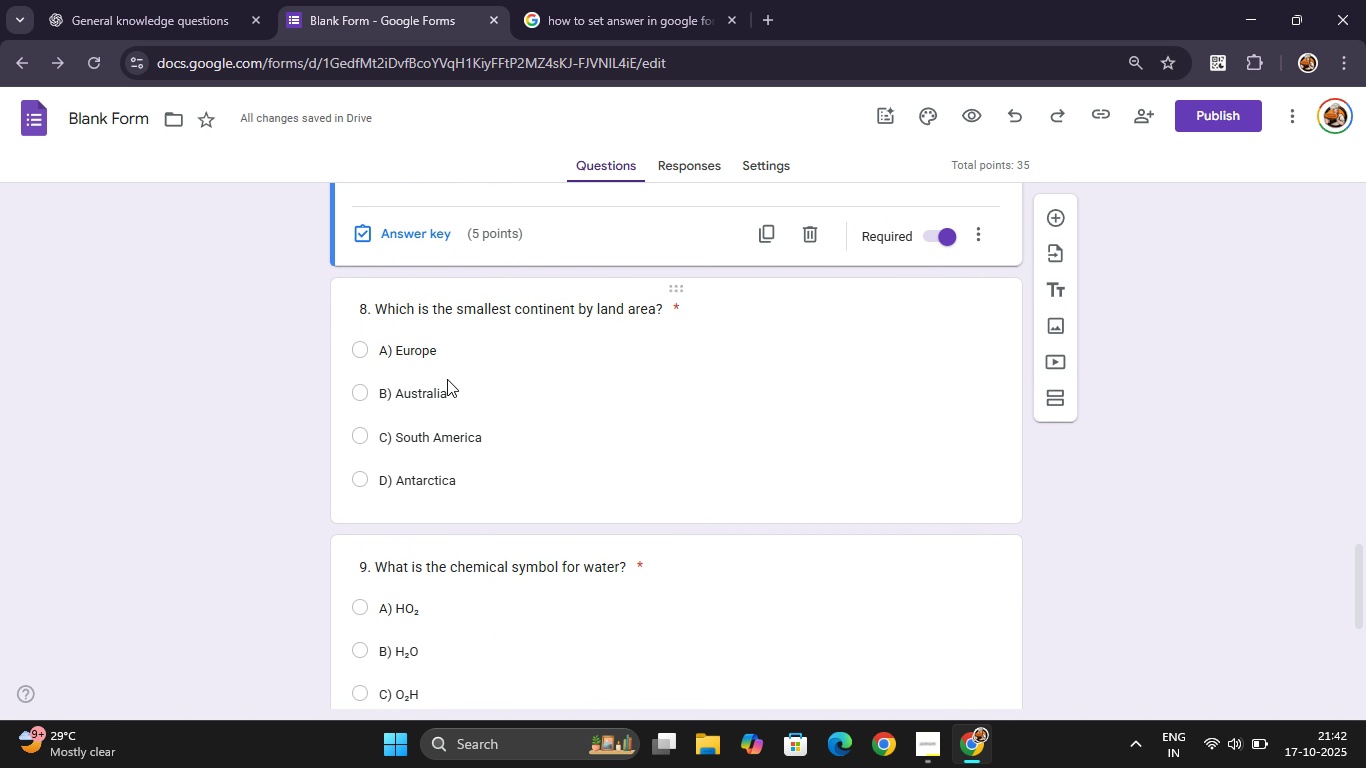 
wait(6.77)
 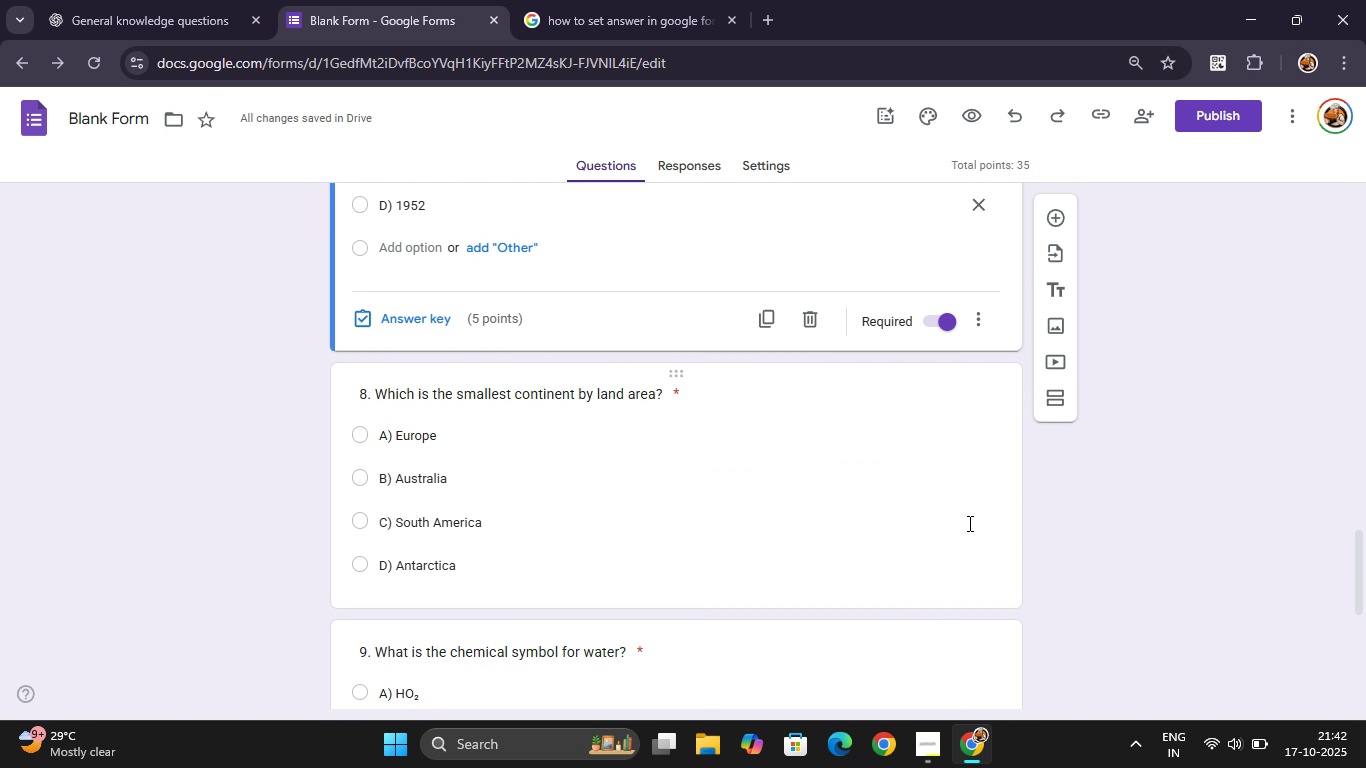 
mouse_move([385, 405])
 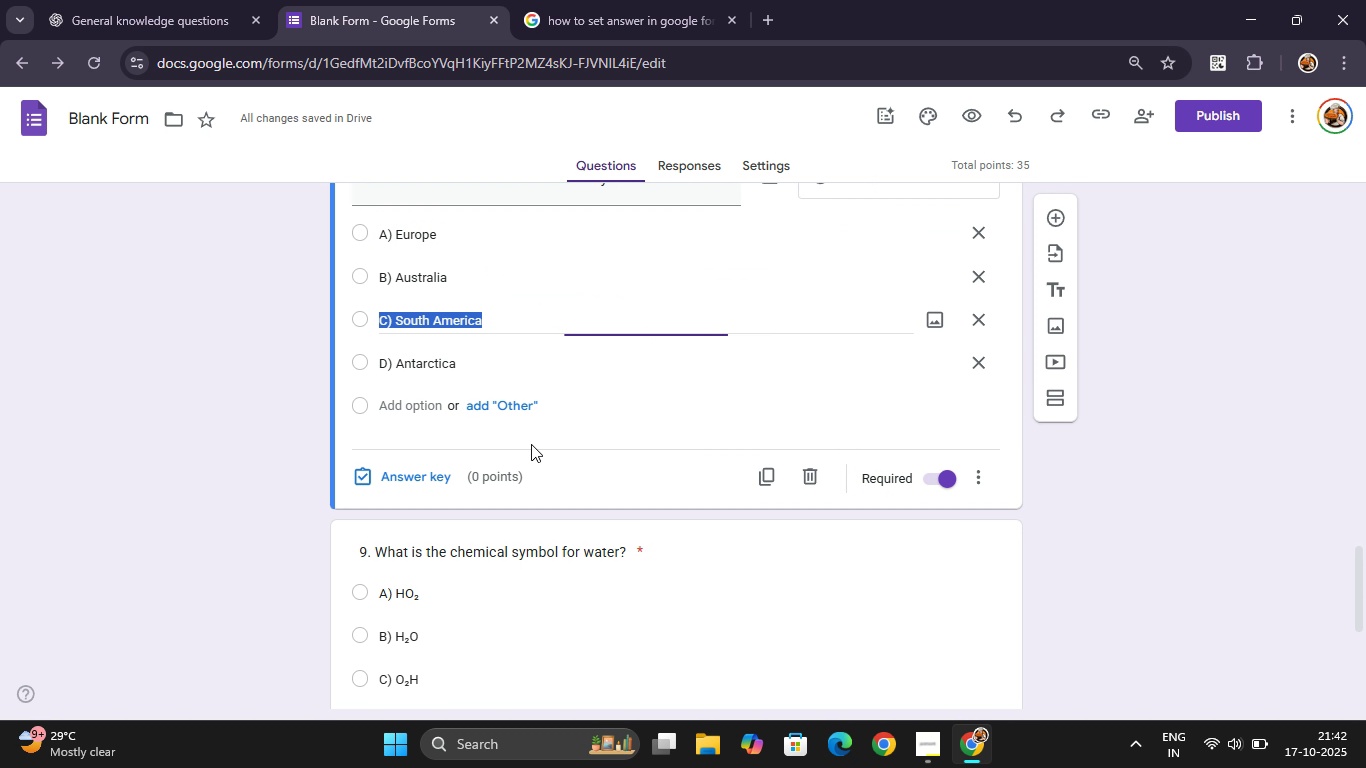 
left_click([531, 444])
 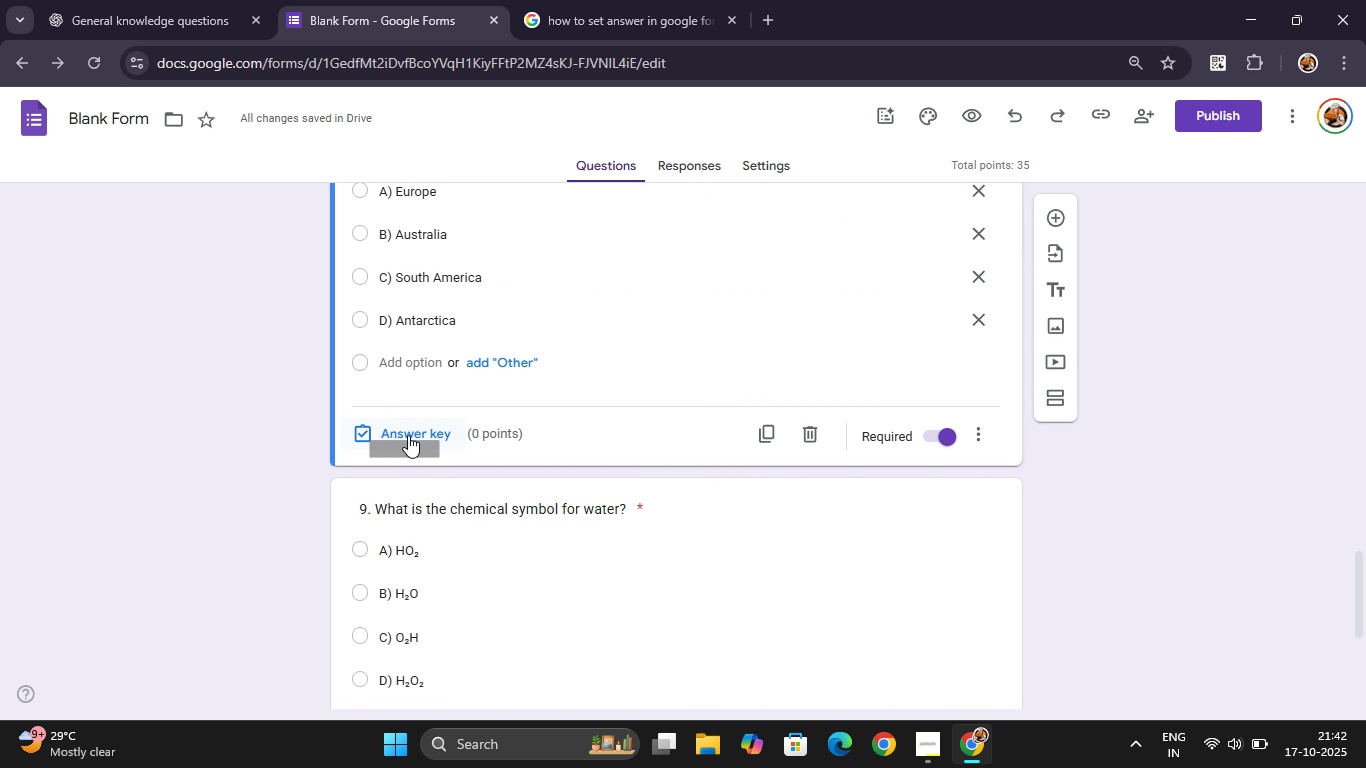 
left_click([408, 435])
 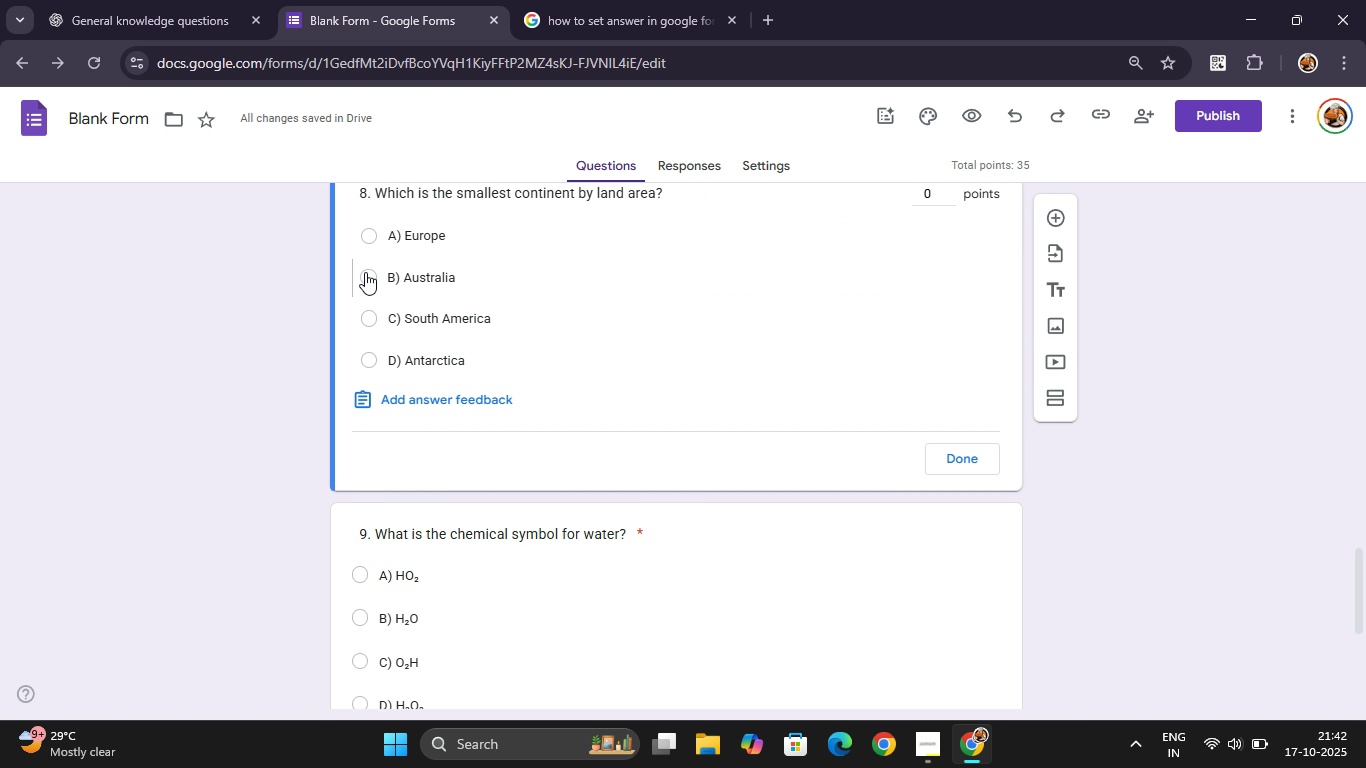 
left_click([365, 272])
 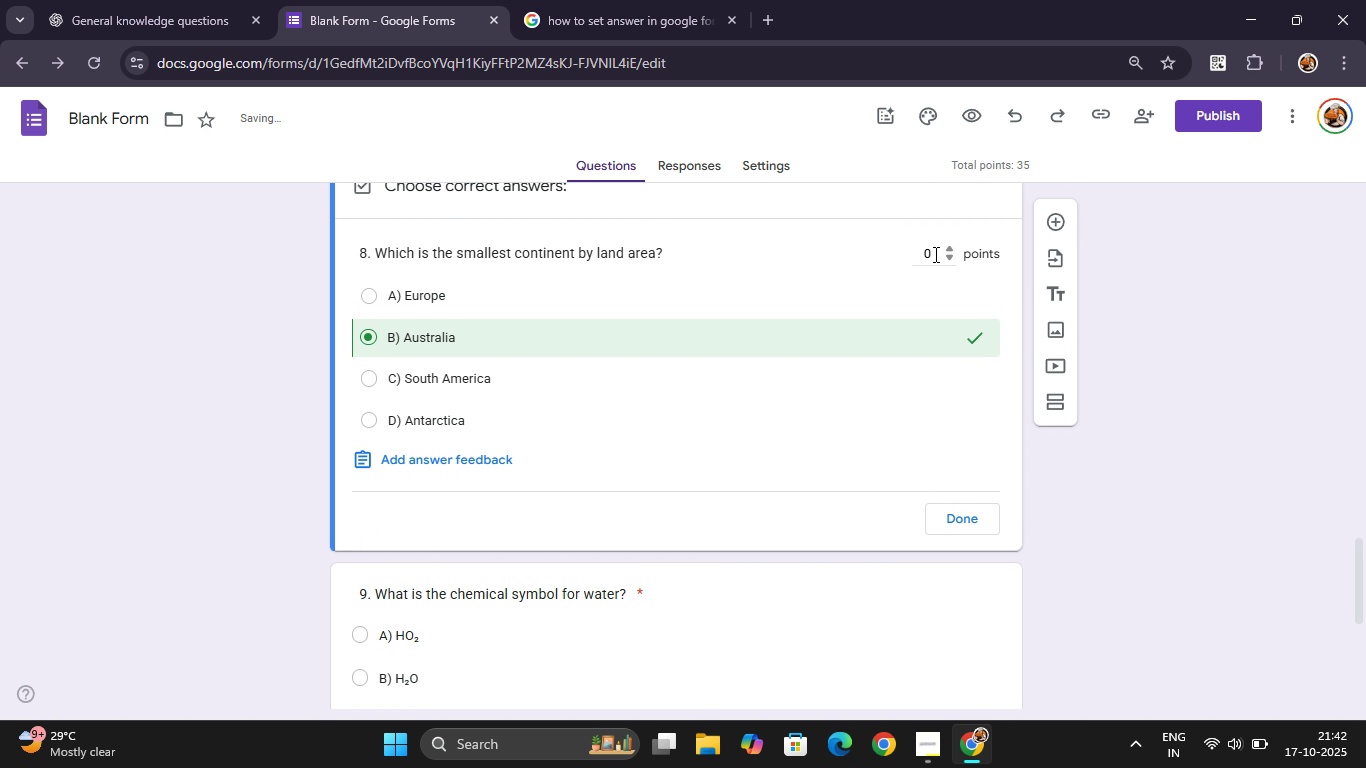 
left_click([934, 254])
 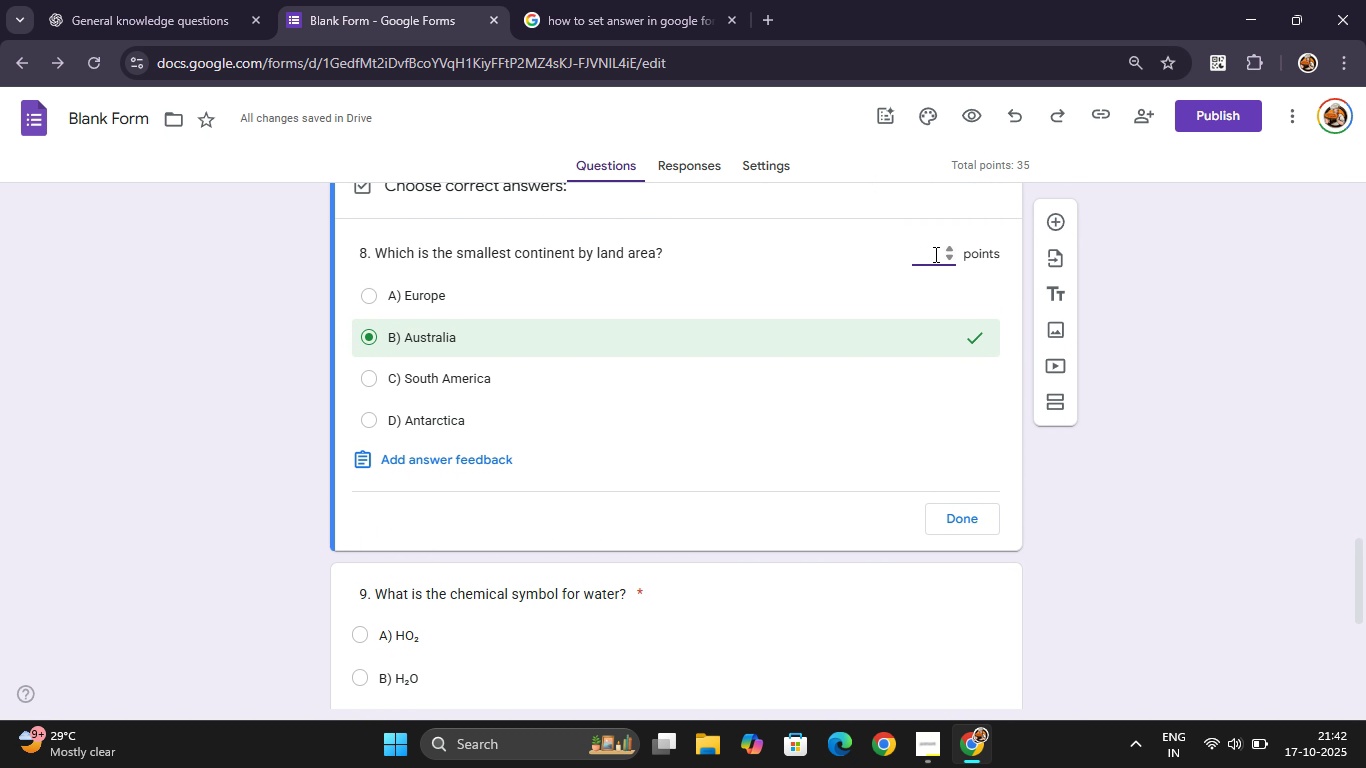 
key(Backspace)
 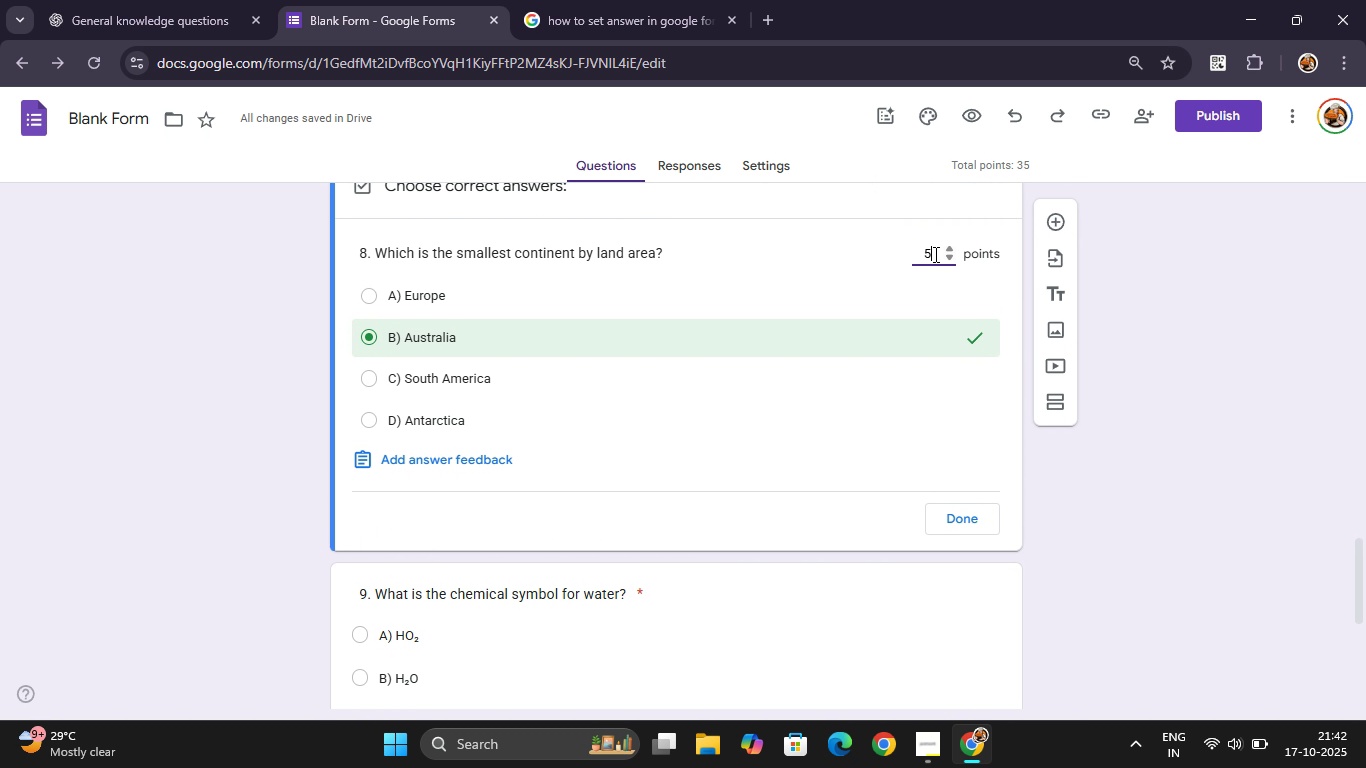 
key(5)
 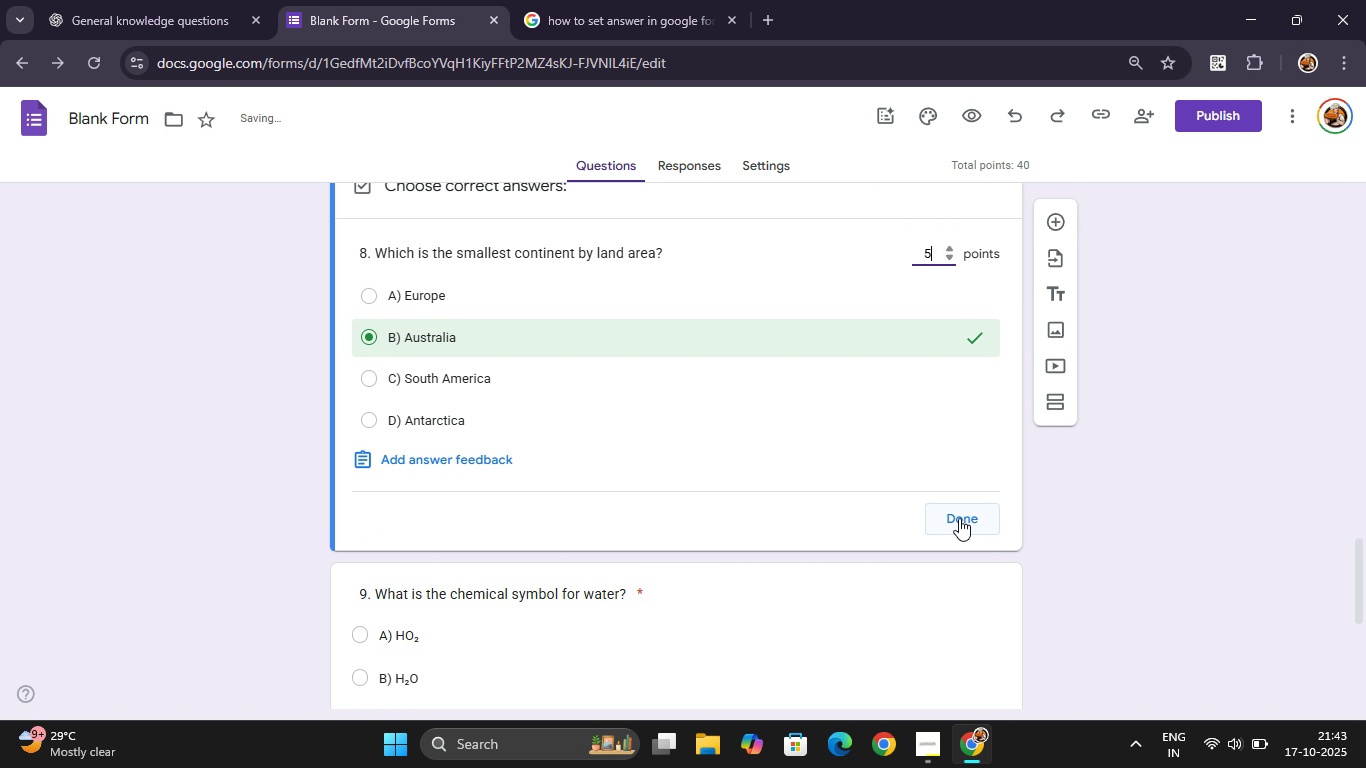 
left_click([959, 518])
 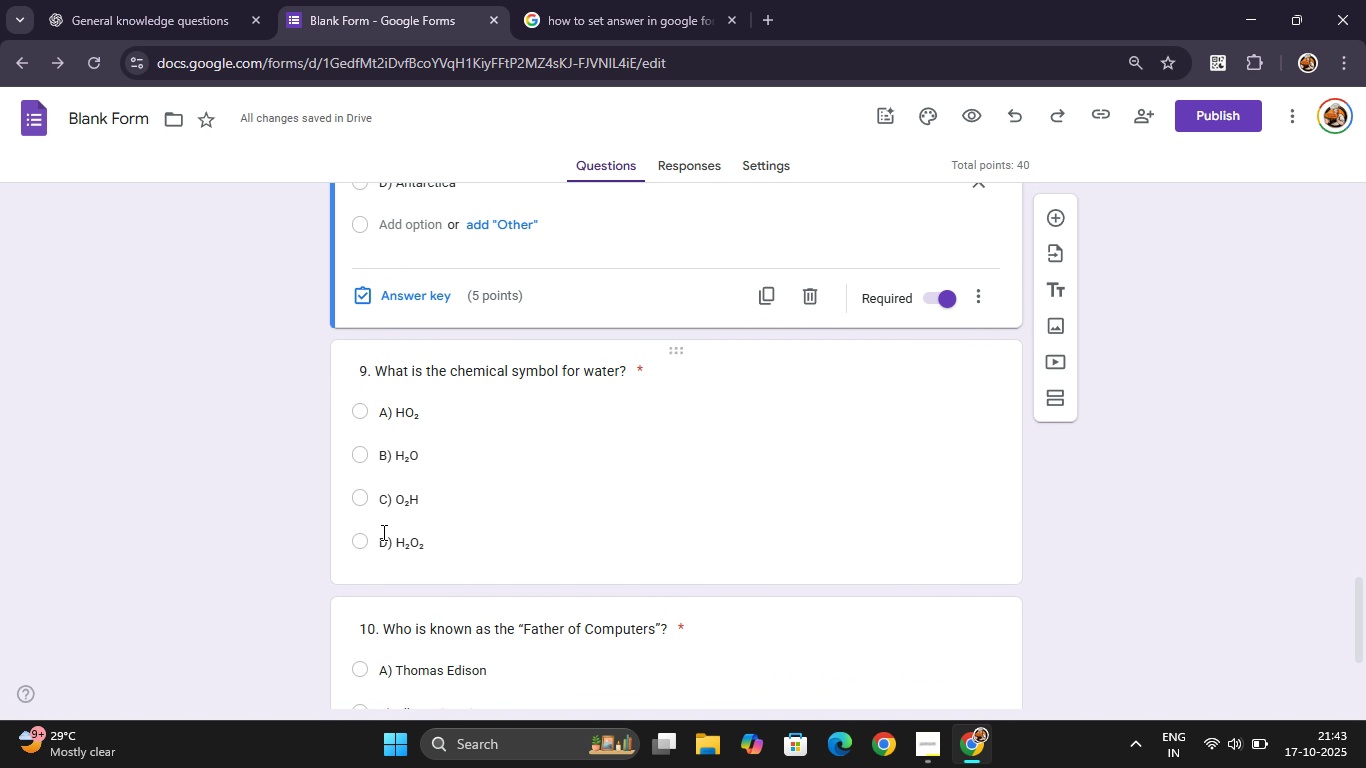 
left_click([524, 371])
 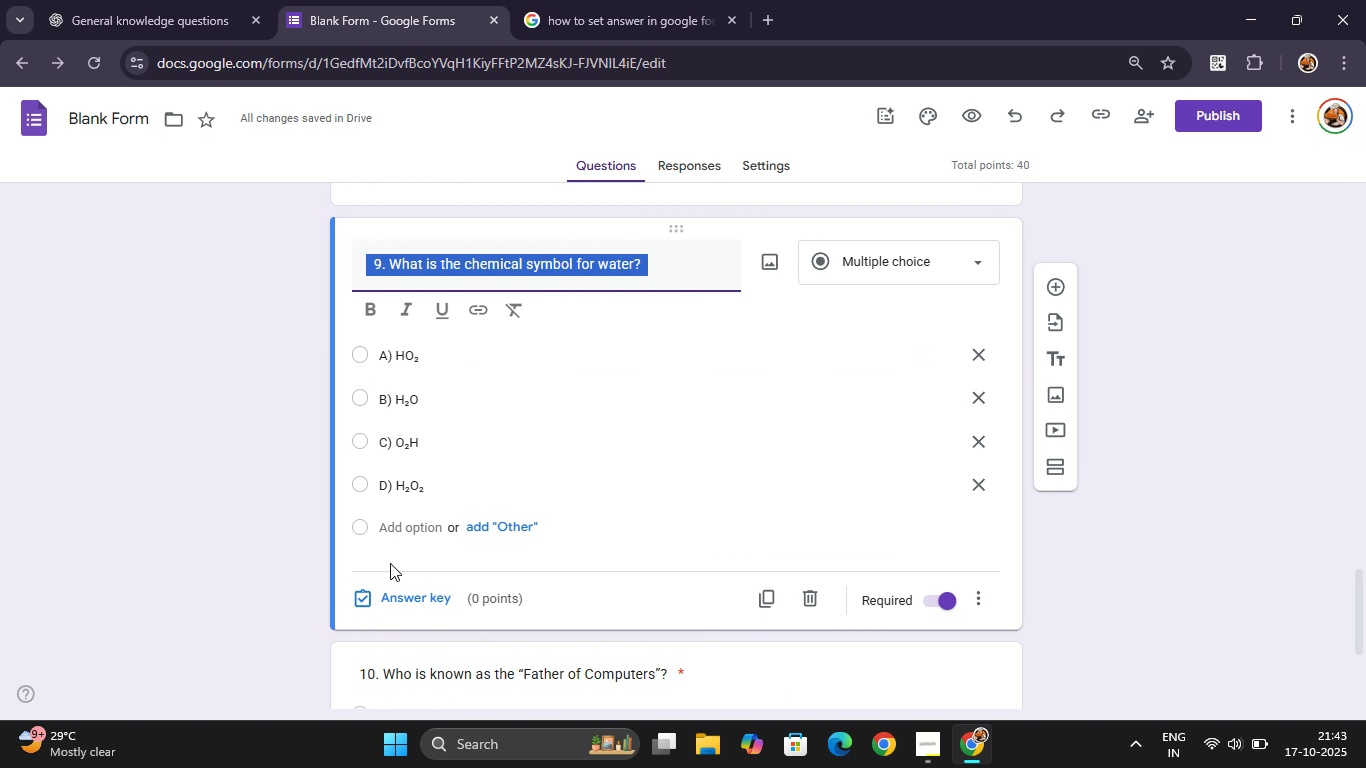 
left_click([382, 592])
 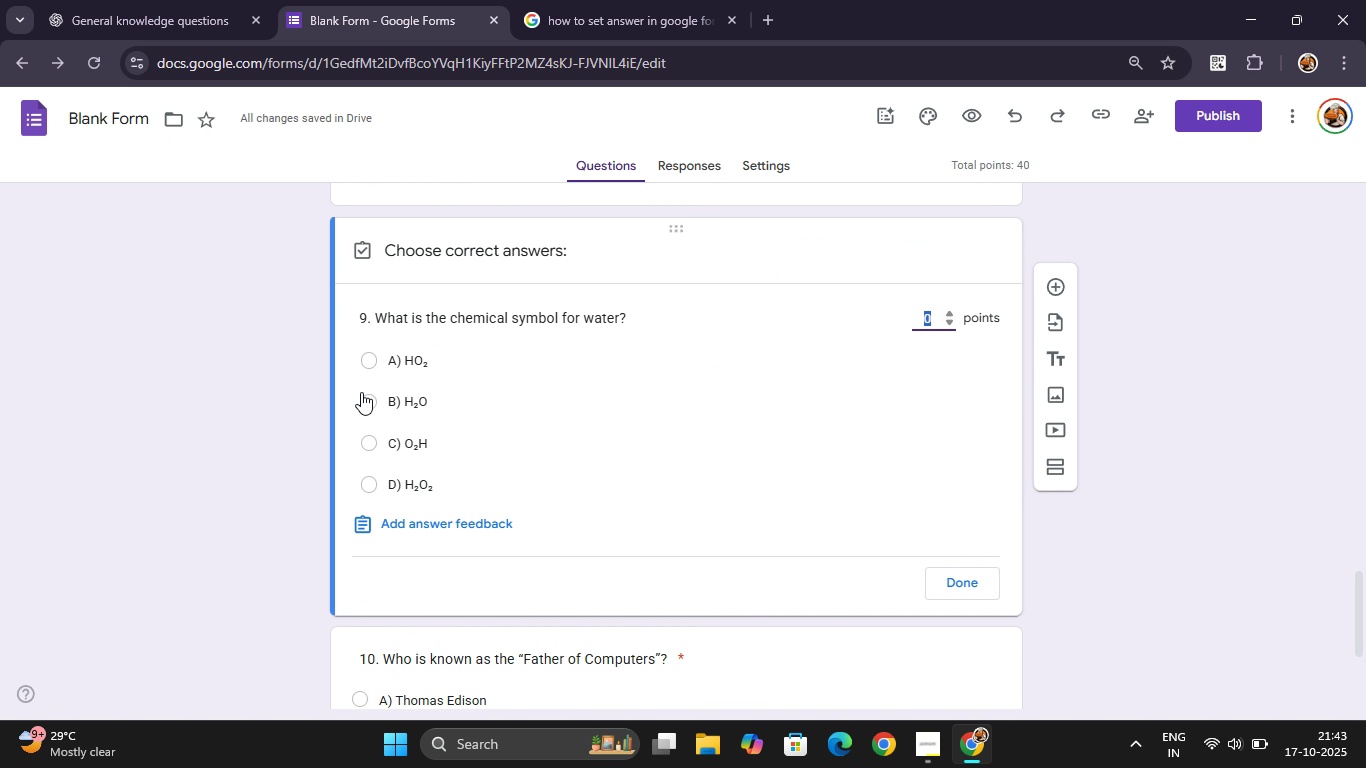 
left_click([363, 400])
 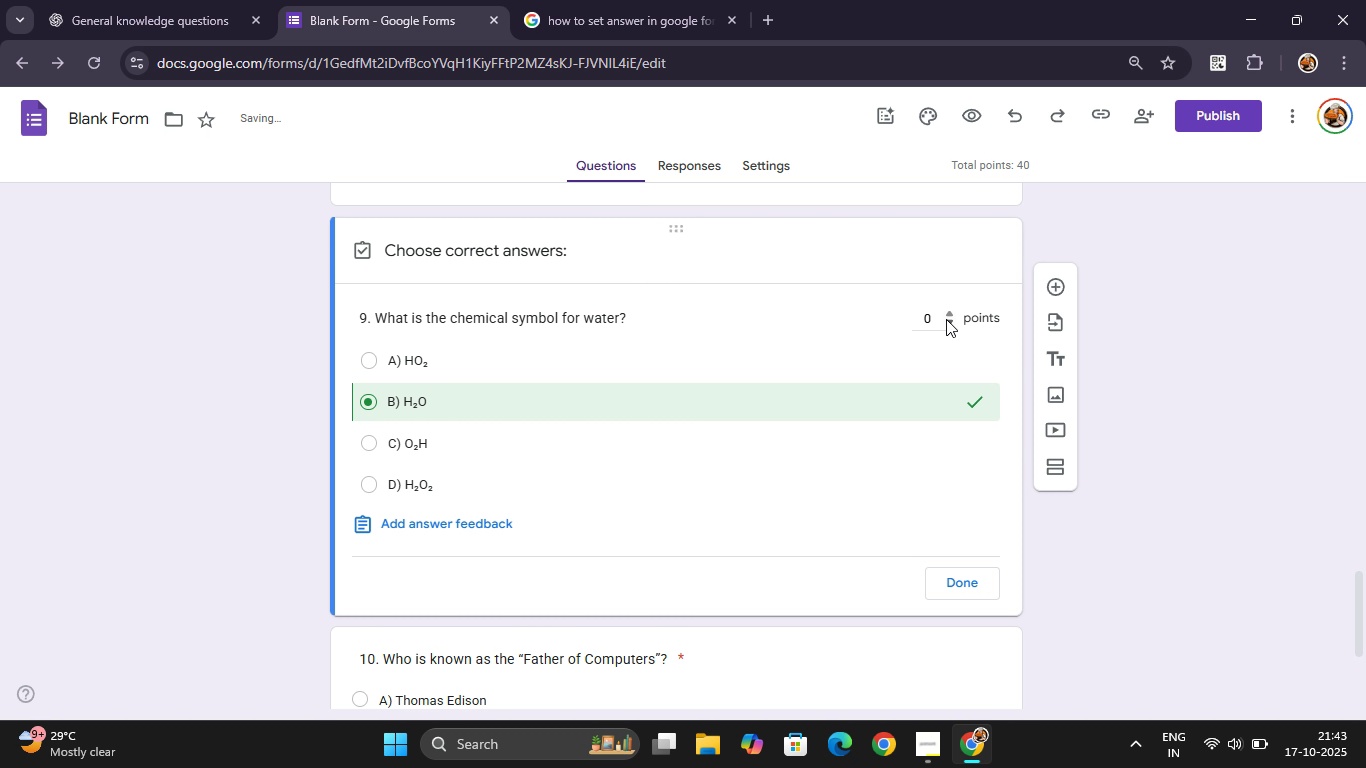 
left_click([947, 319])
 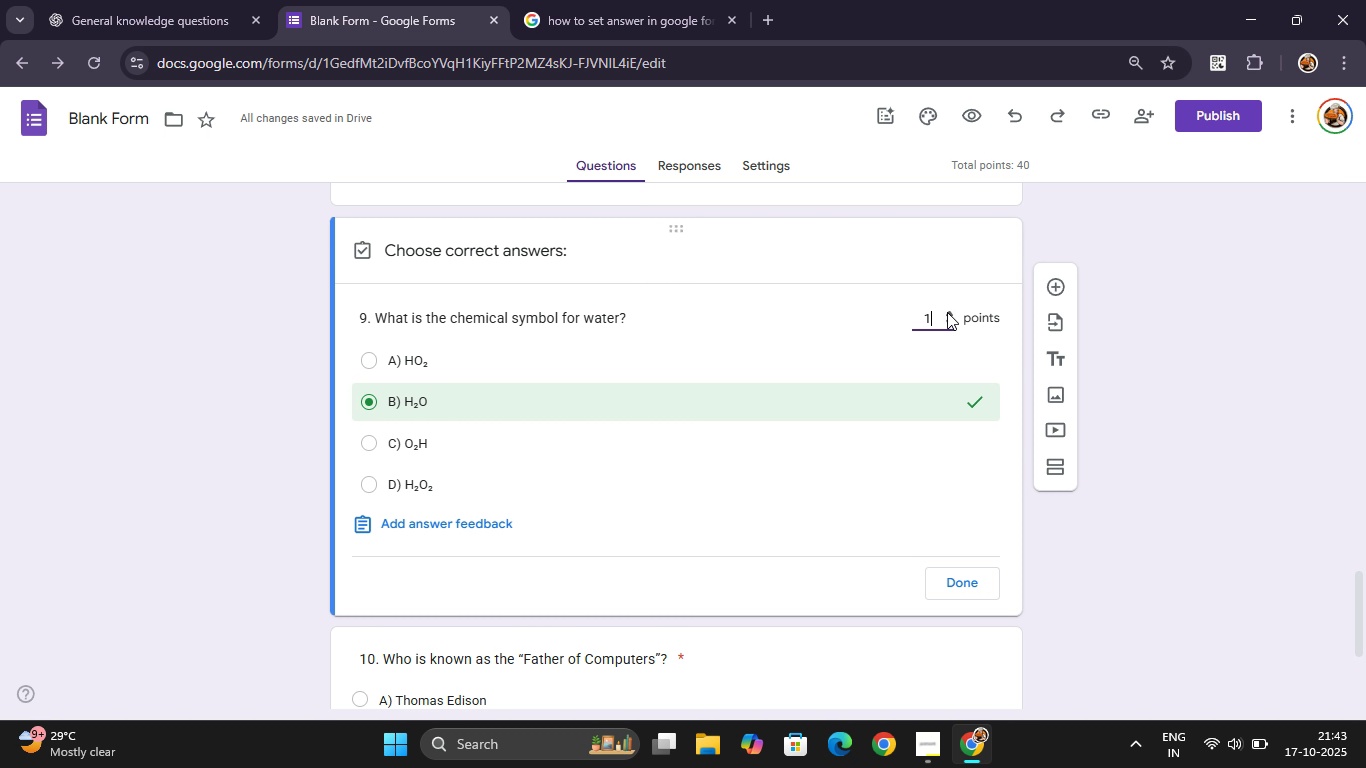 
double_click([947, 312])
 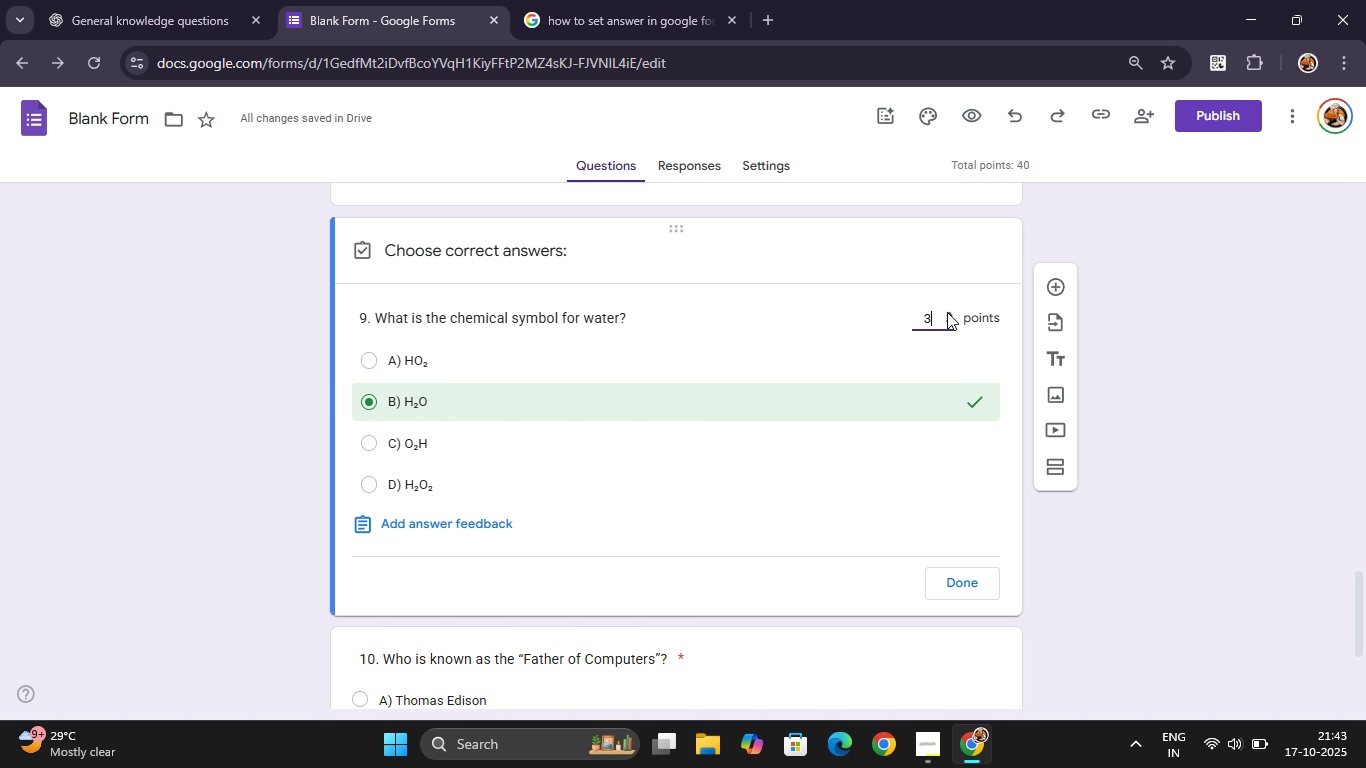 
triple_click([947, 312])
 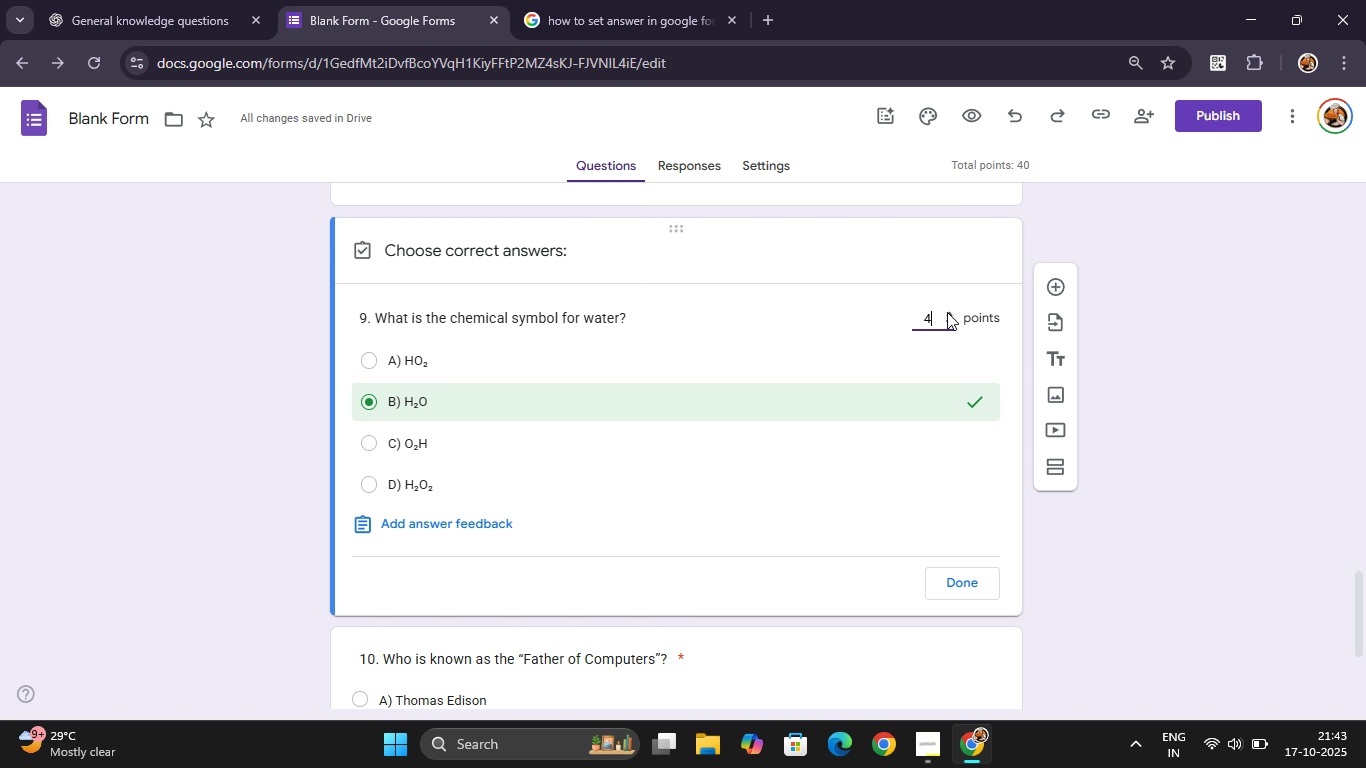 
triple_click([947, 312])
 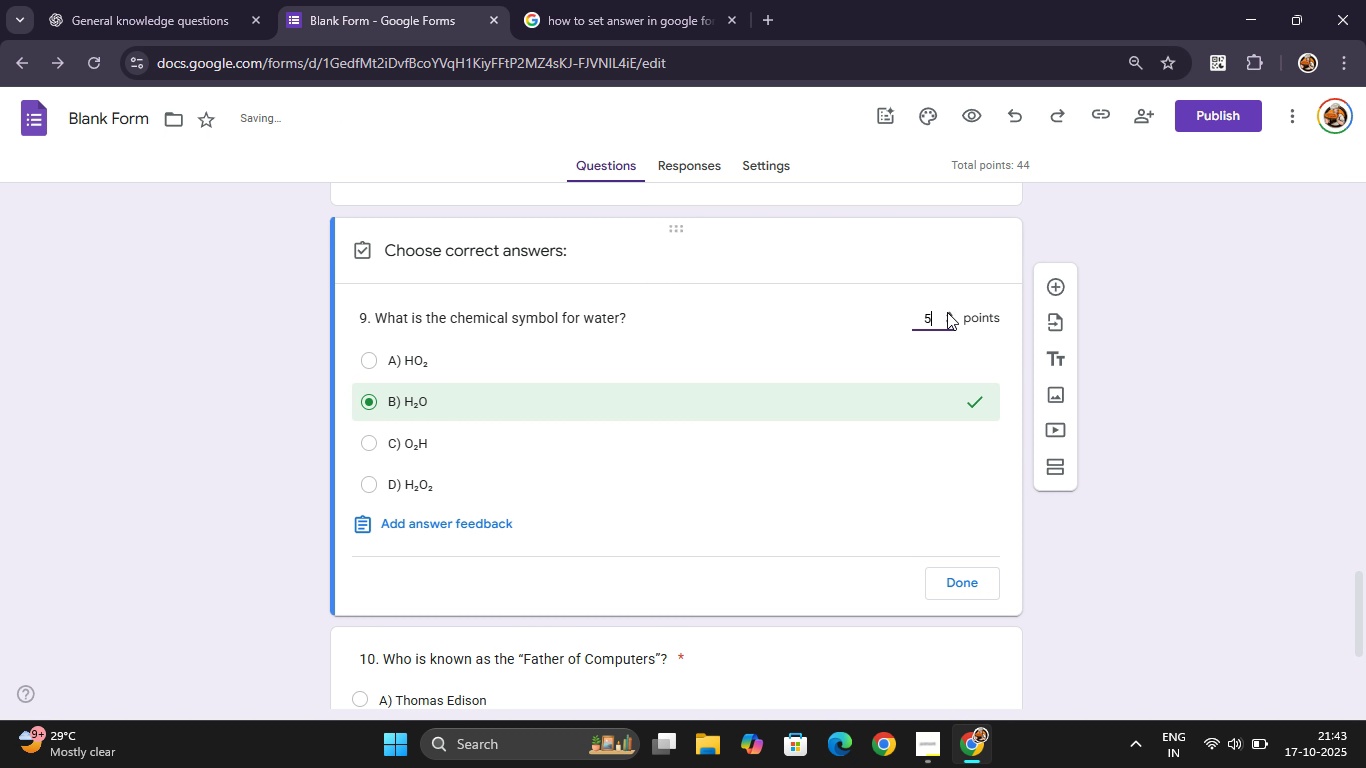 
left_click([947, 312])
 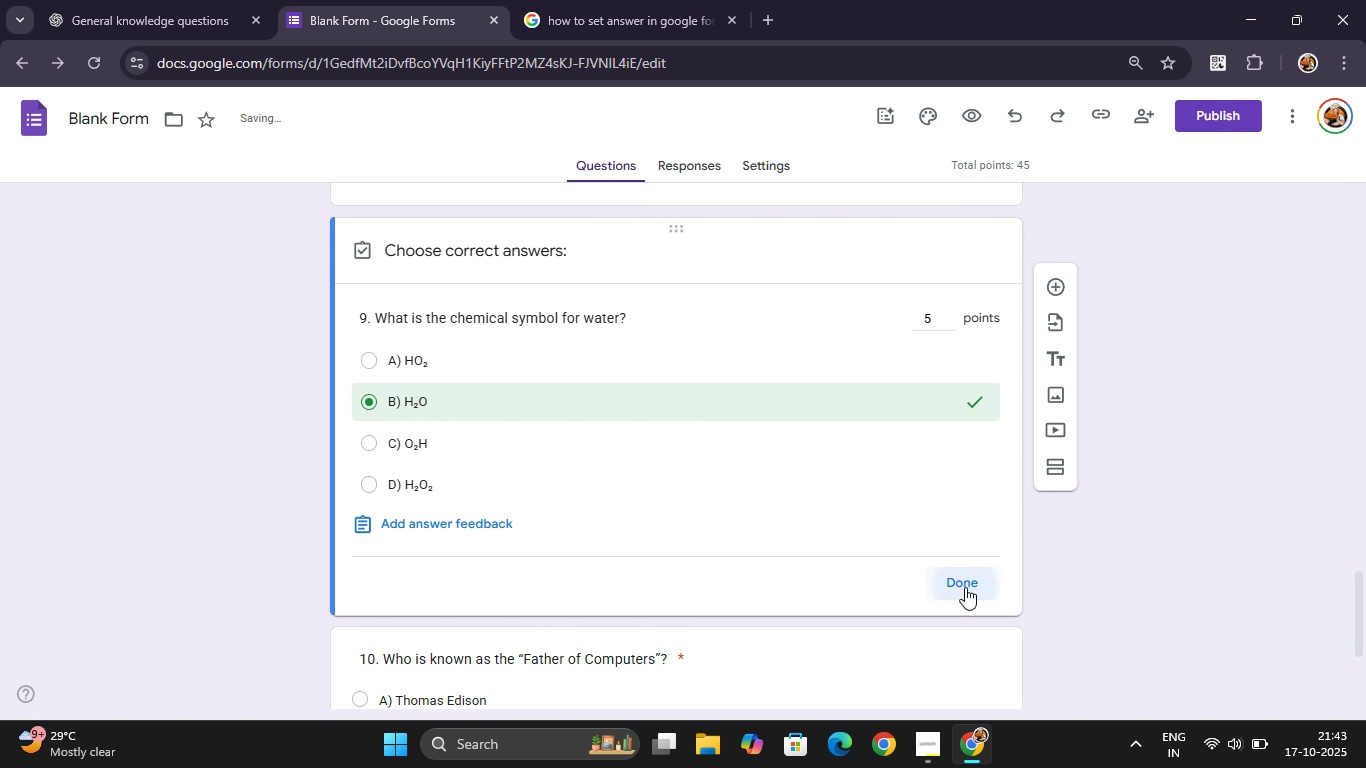 
left_click([965, 587])
 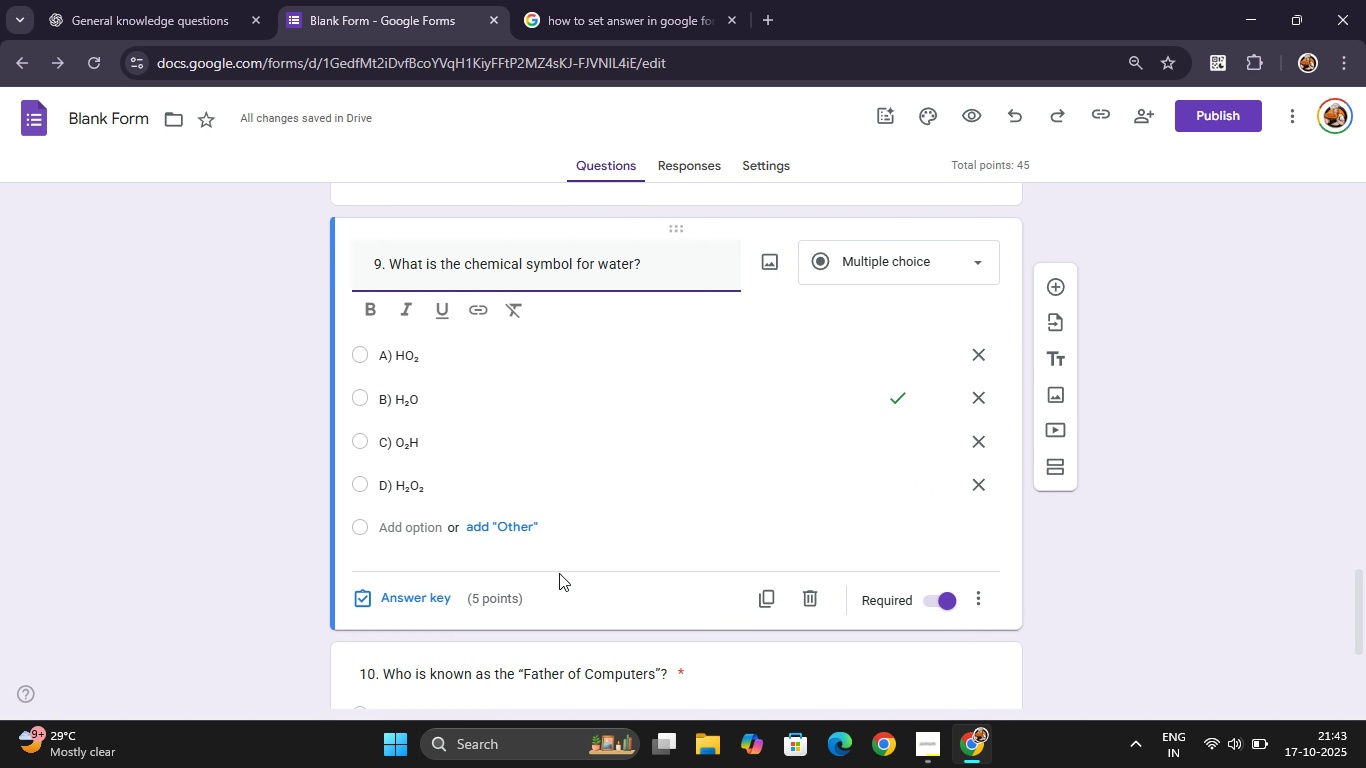 
scroll: coordinate [559, 573], scroll_direction: down, amount: 2.0
 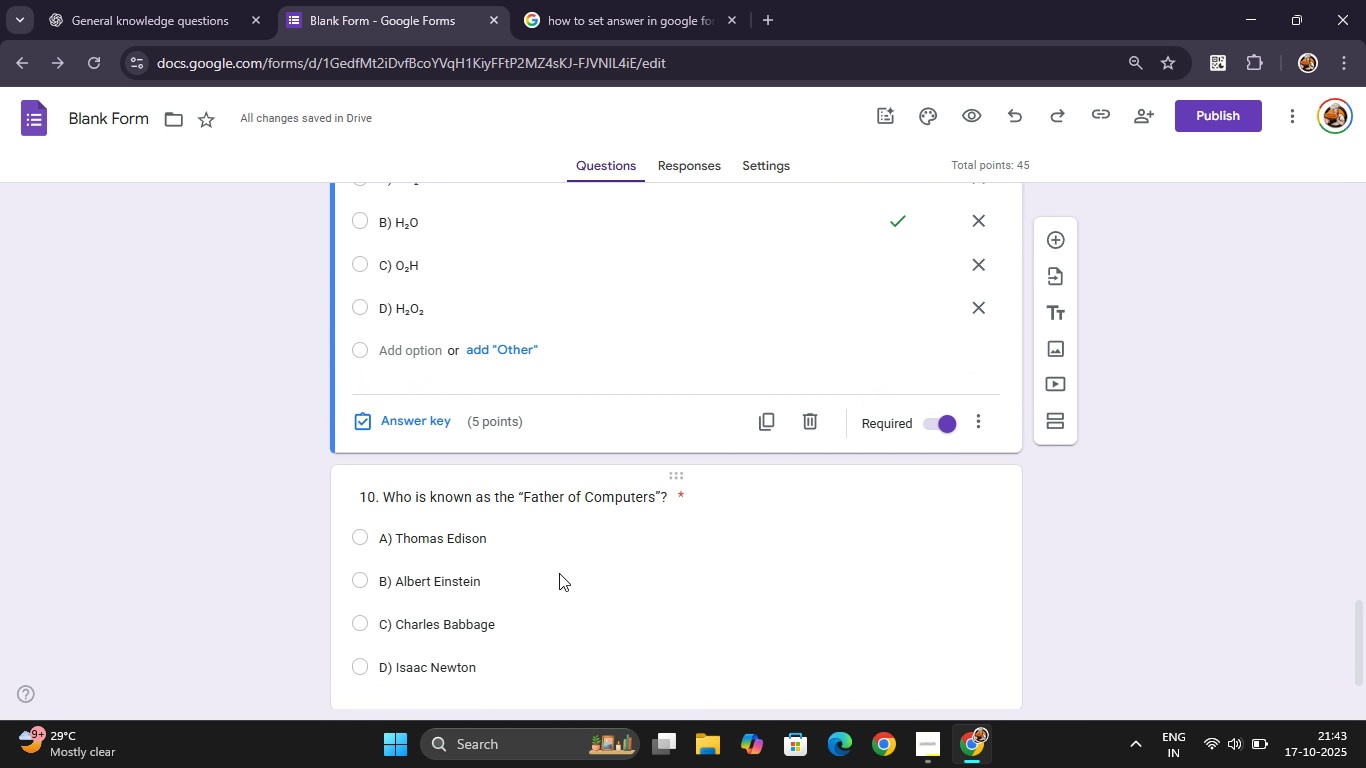 
scroll: coordinate [559, 573], scroll_direction: none, amount: 0.0
 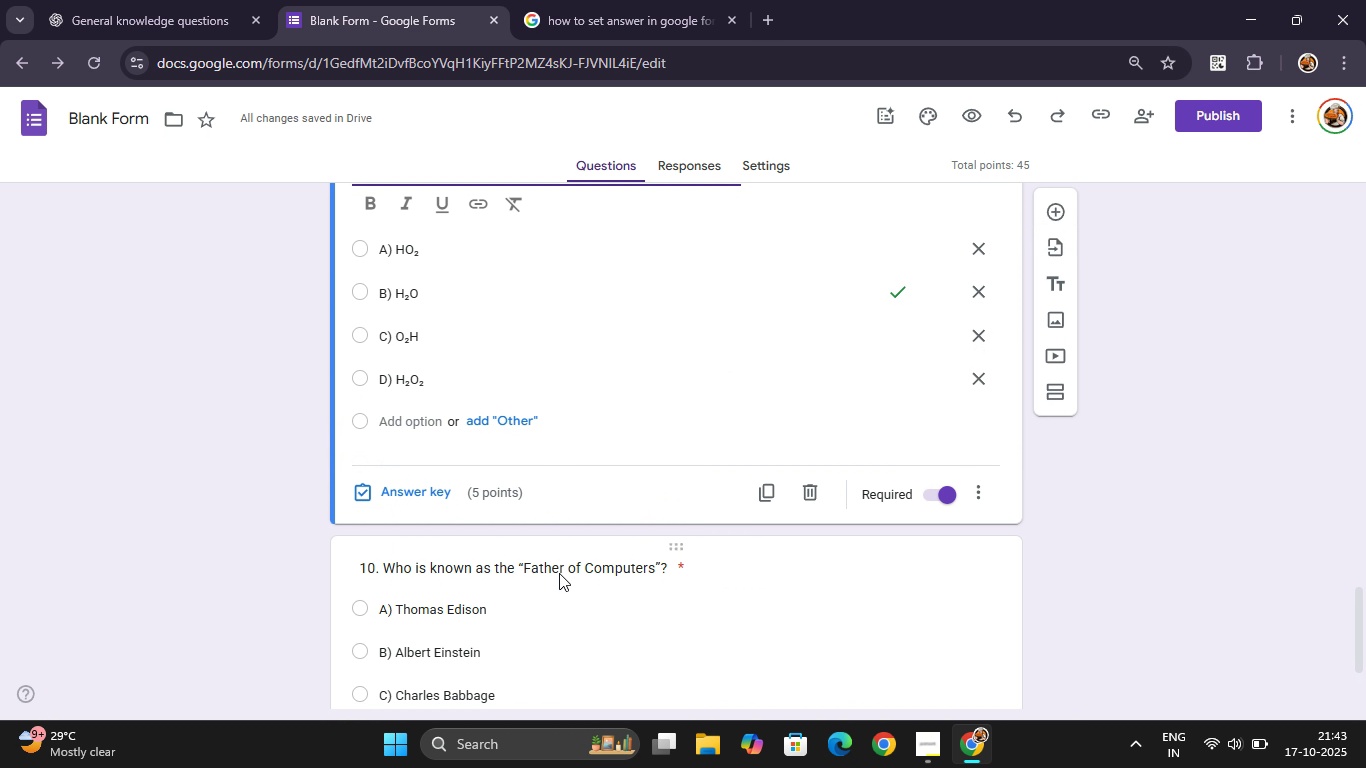 
scroll: coordinate [559, 573], scroll_direction: down, amount: 1.0
 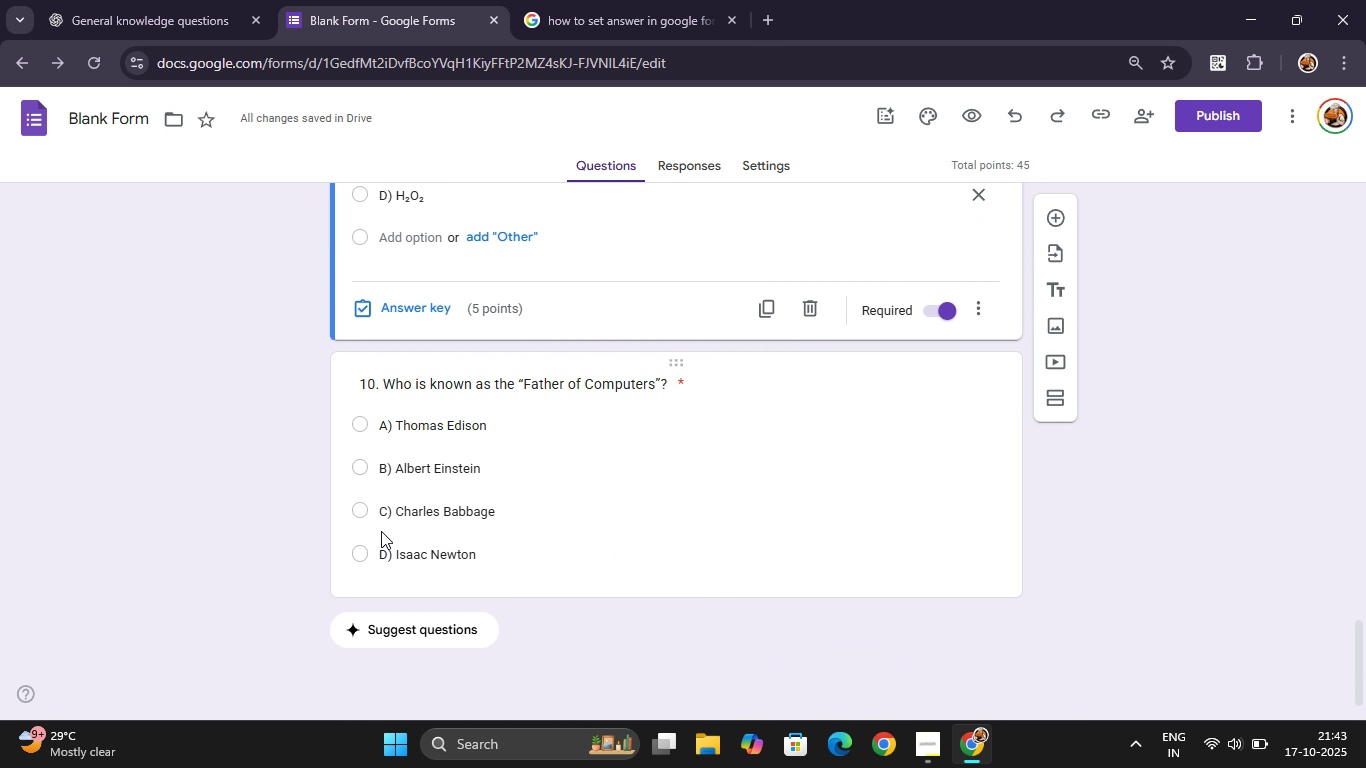 
wait(5.27)
 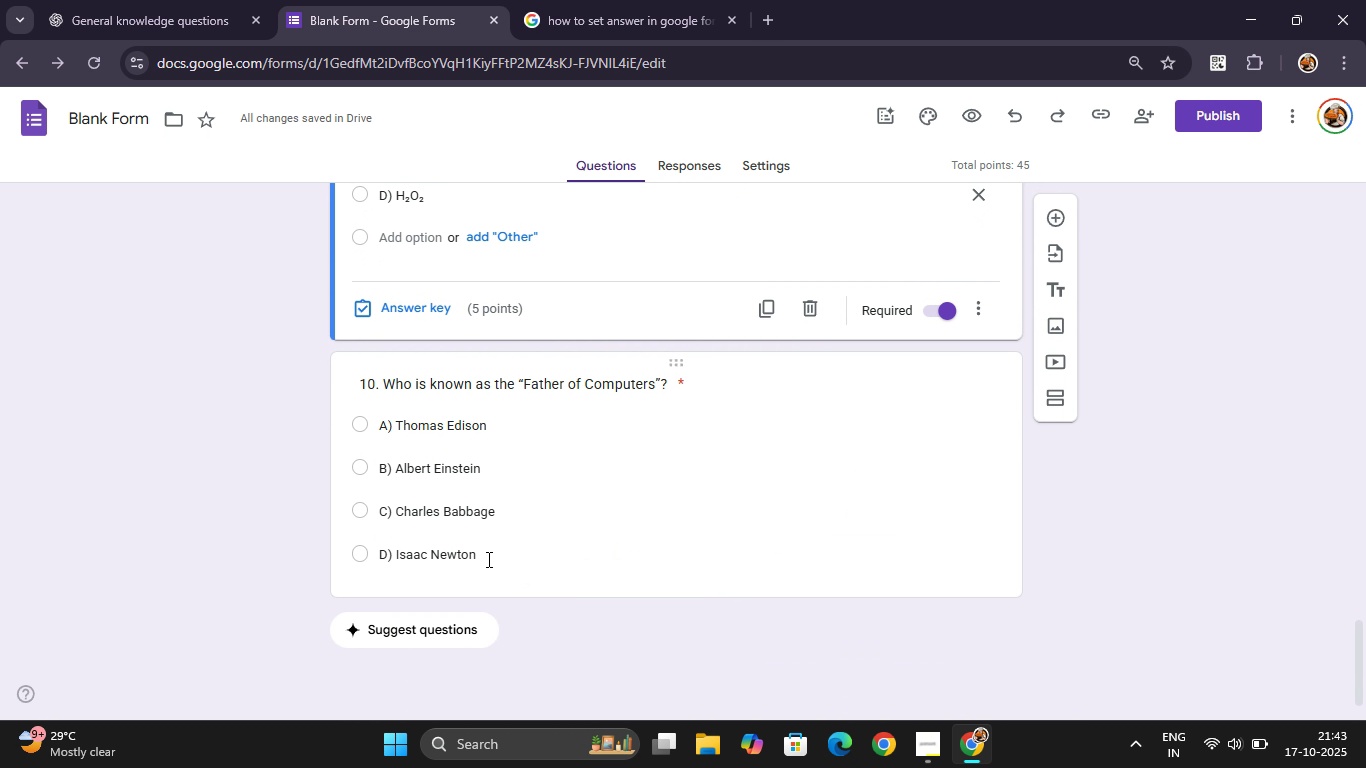 
left_click([442, 480])
 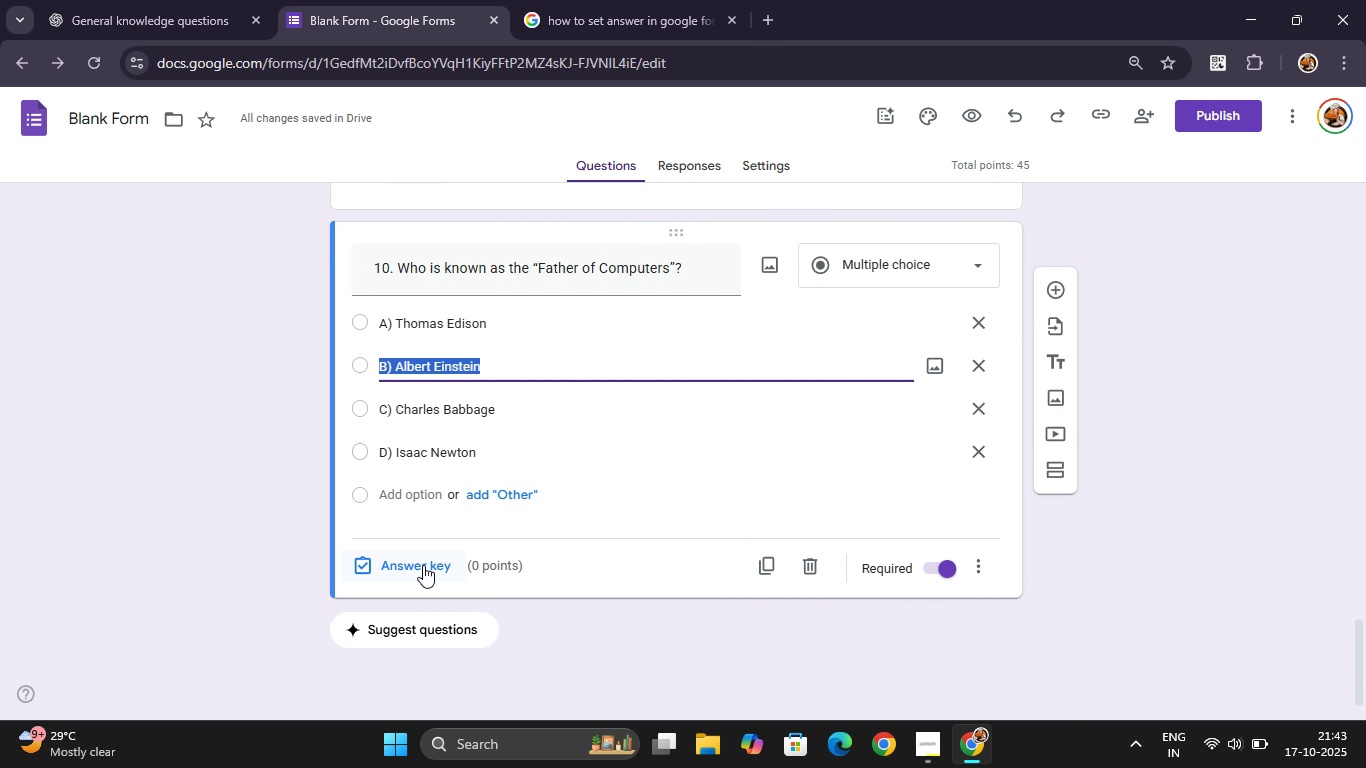 
left_click([423, 565])
 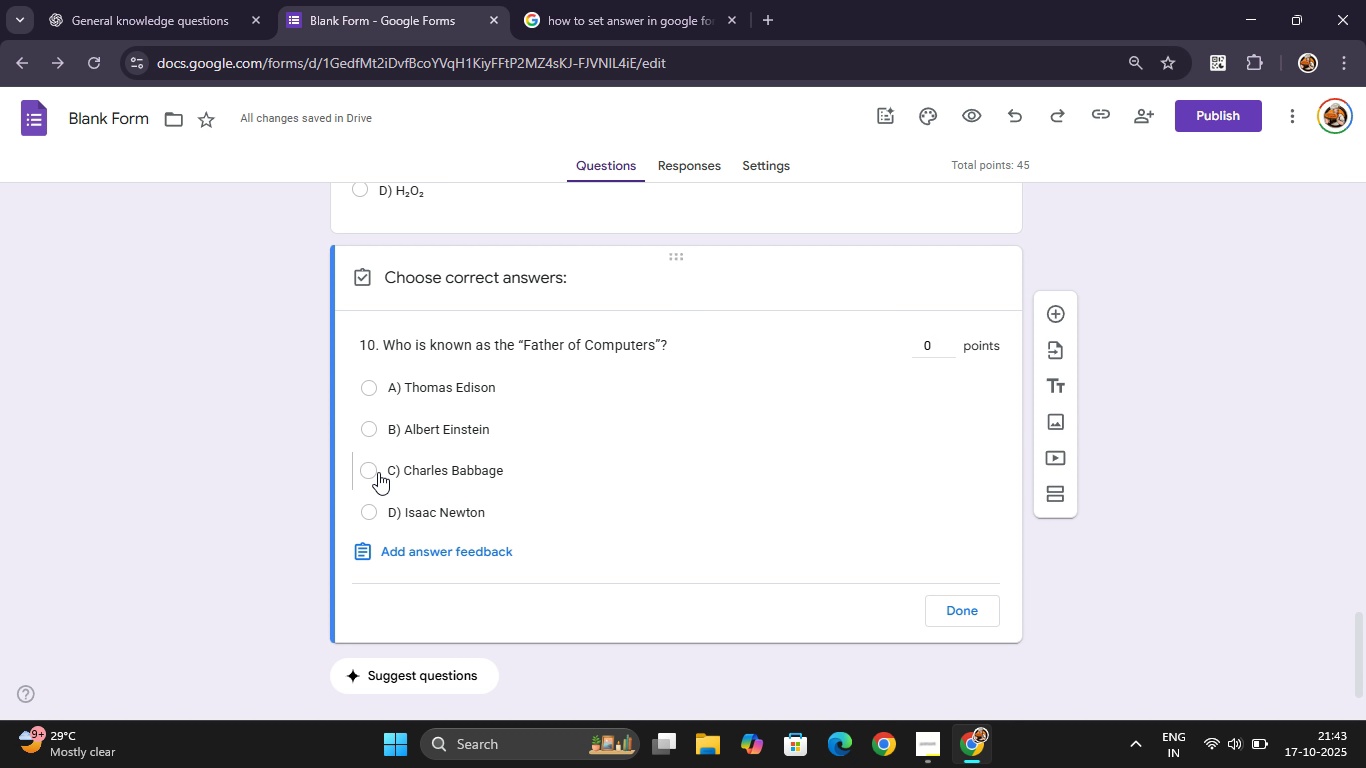 
left_click([378, 472])
 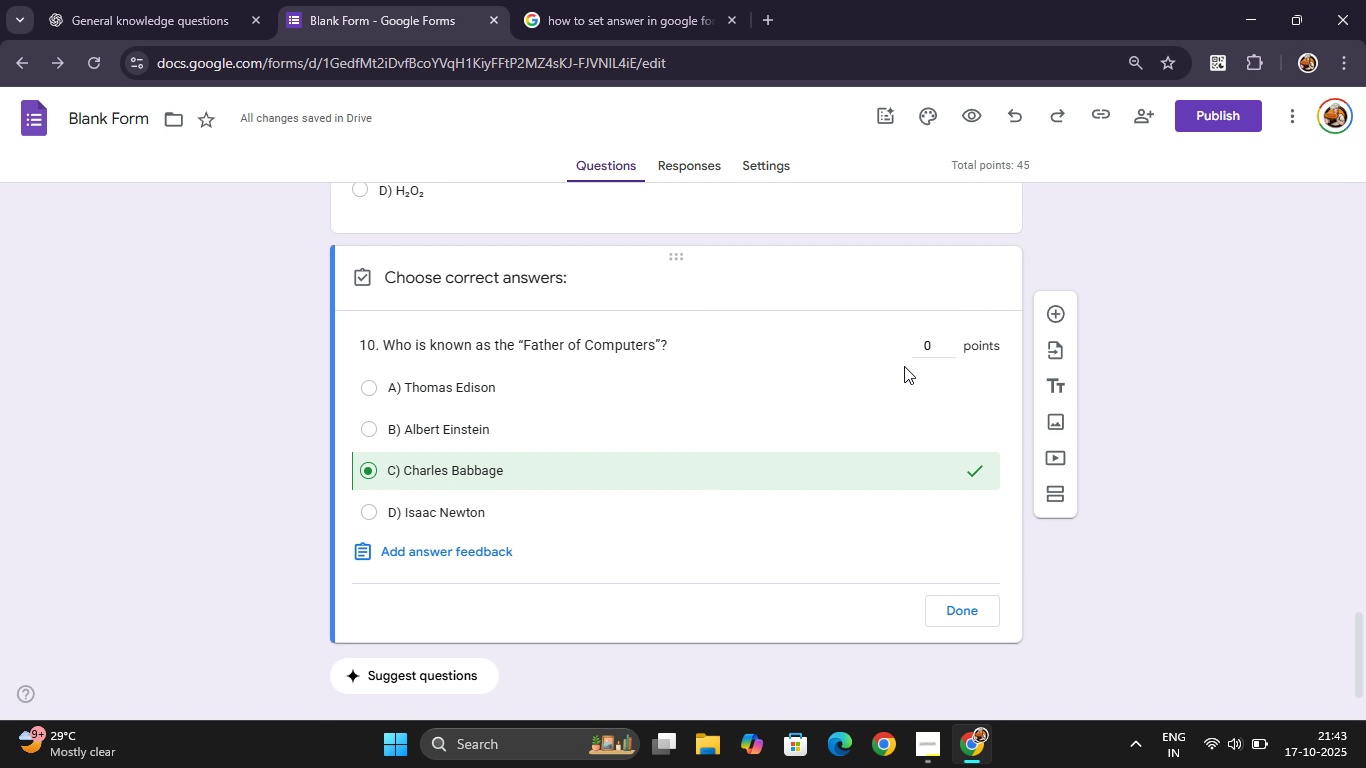 
left_click([932, 337])
 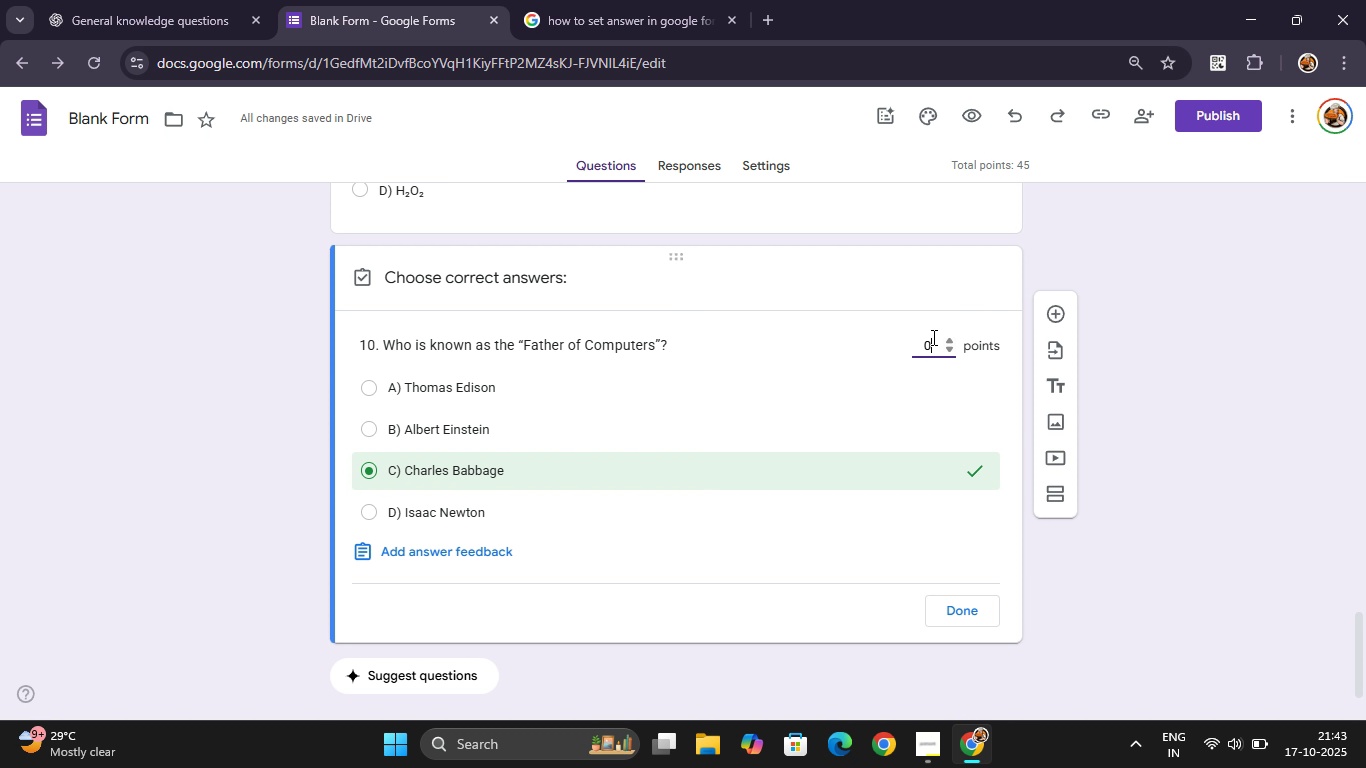 
key(Backspace)
 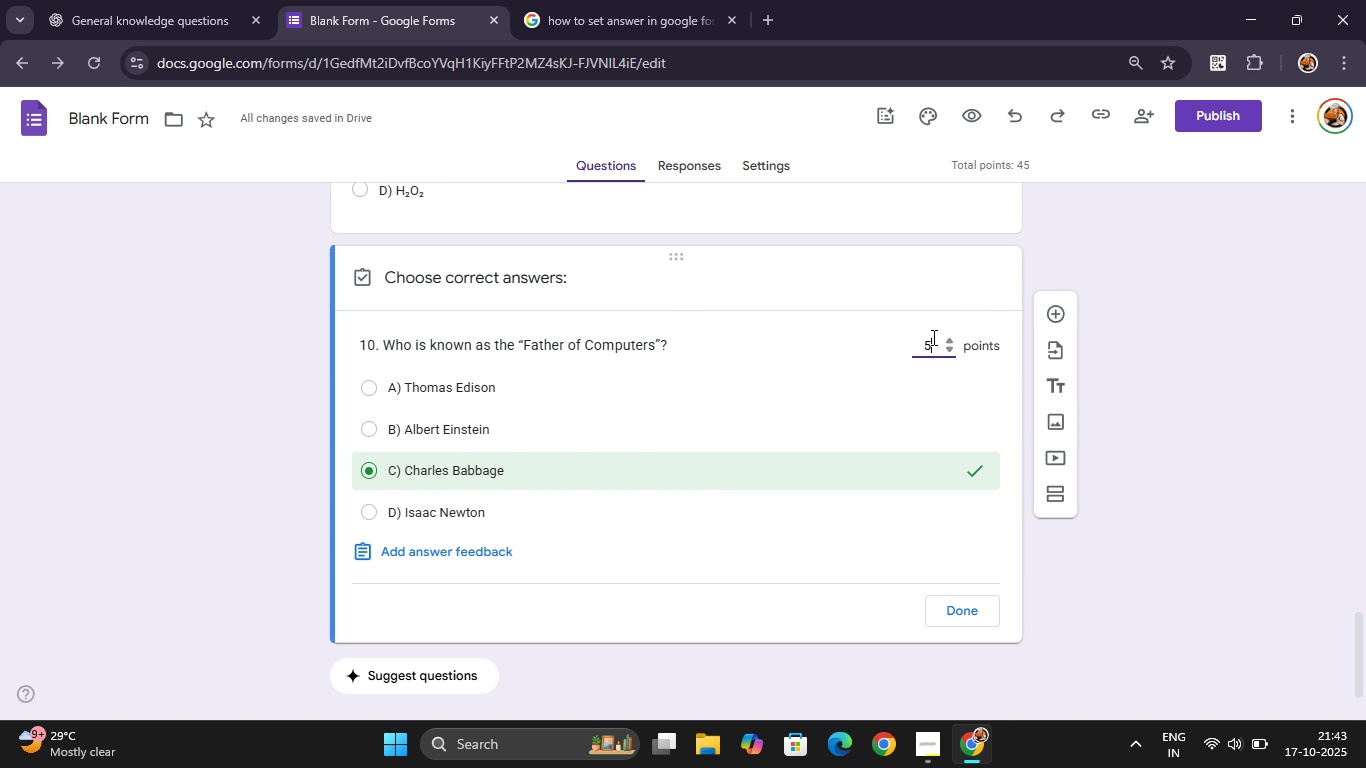 
key(5)
 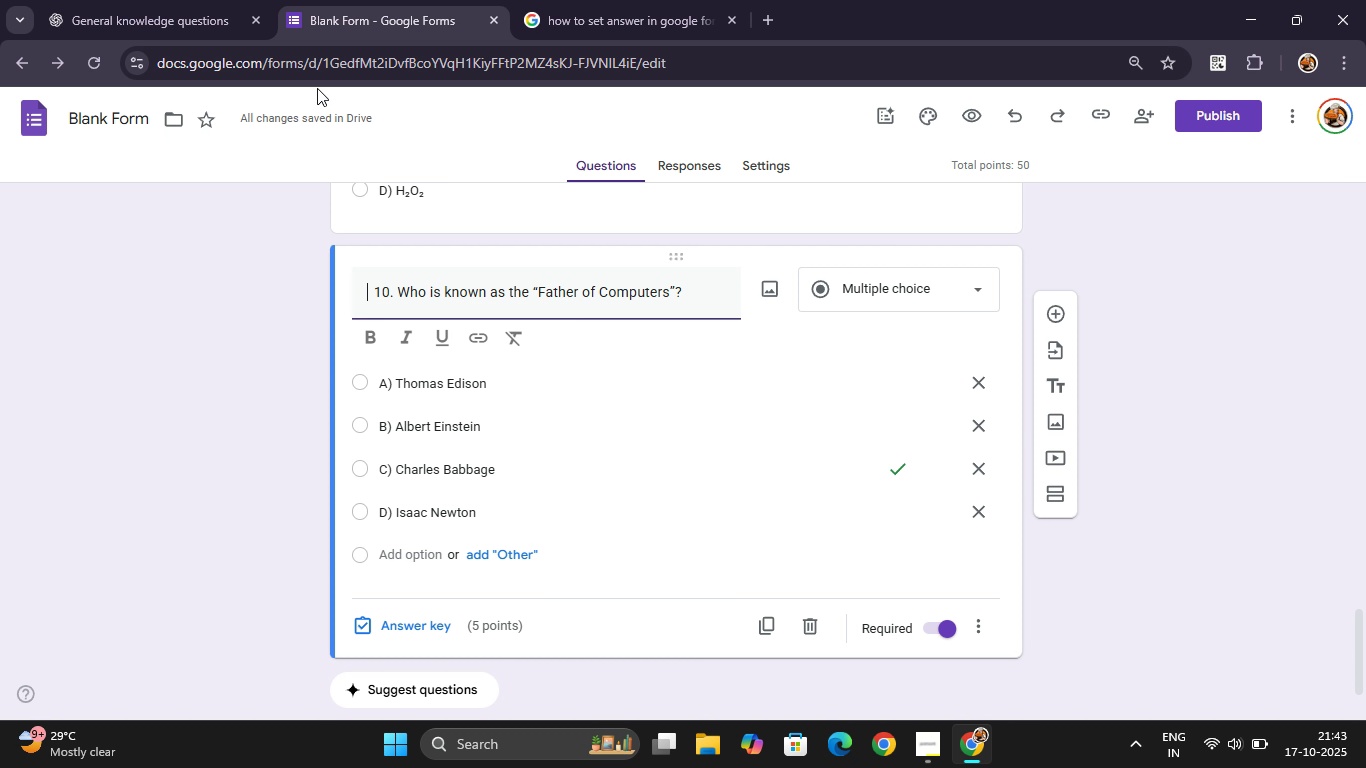 
wait(5.49)
 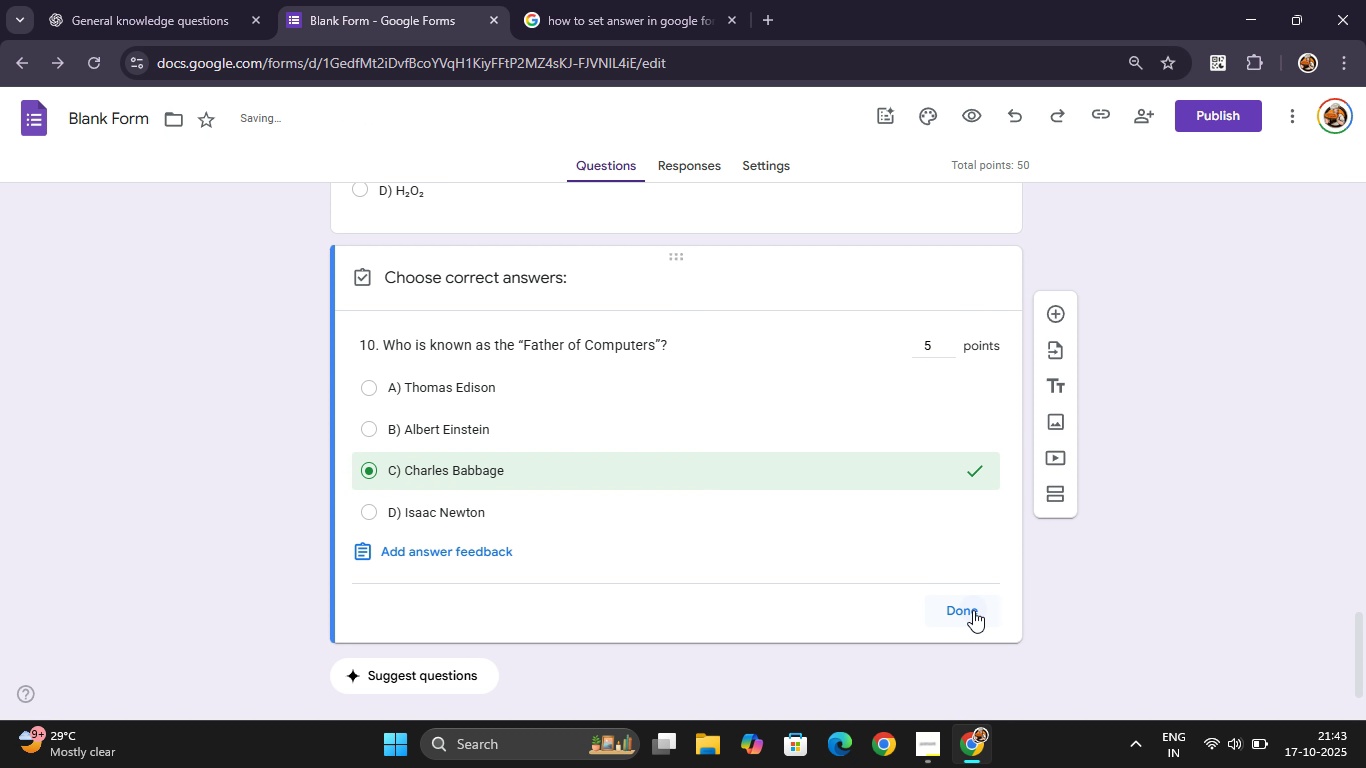 
left_click([165, 14])
 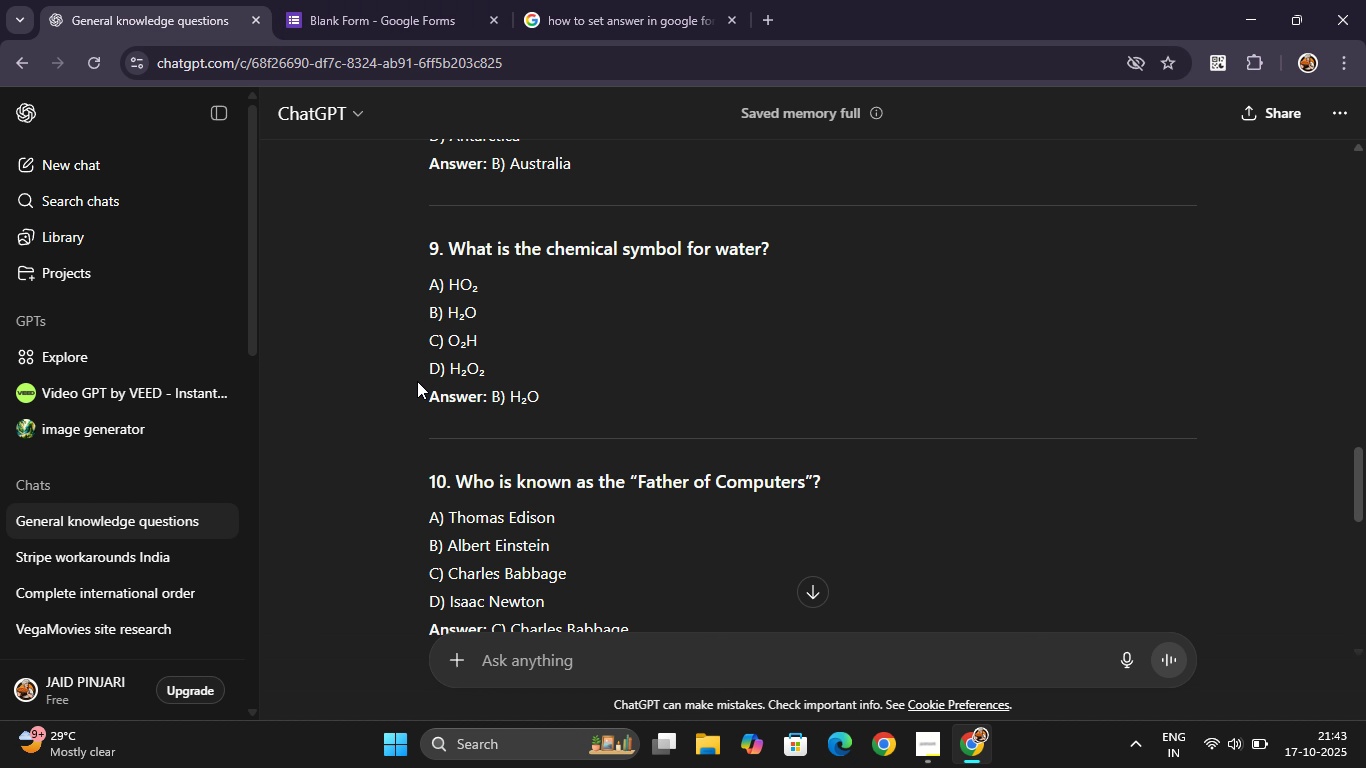 
scroll: coordinate [417, 381], scroll_direction: down, amount: 1.0
 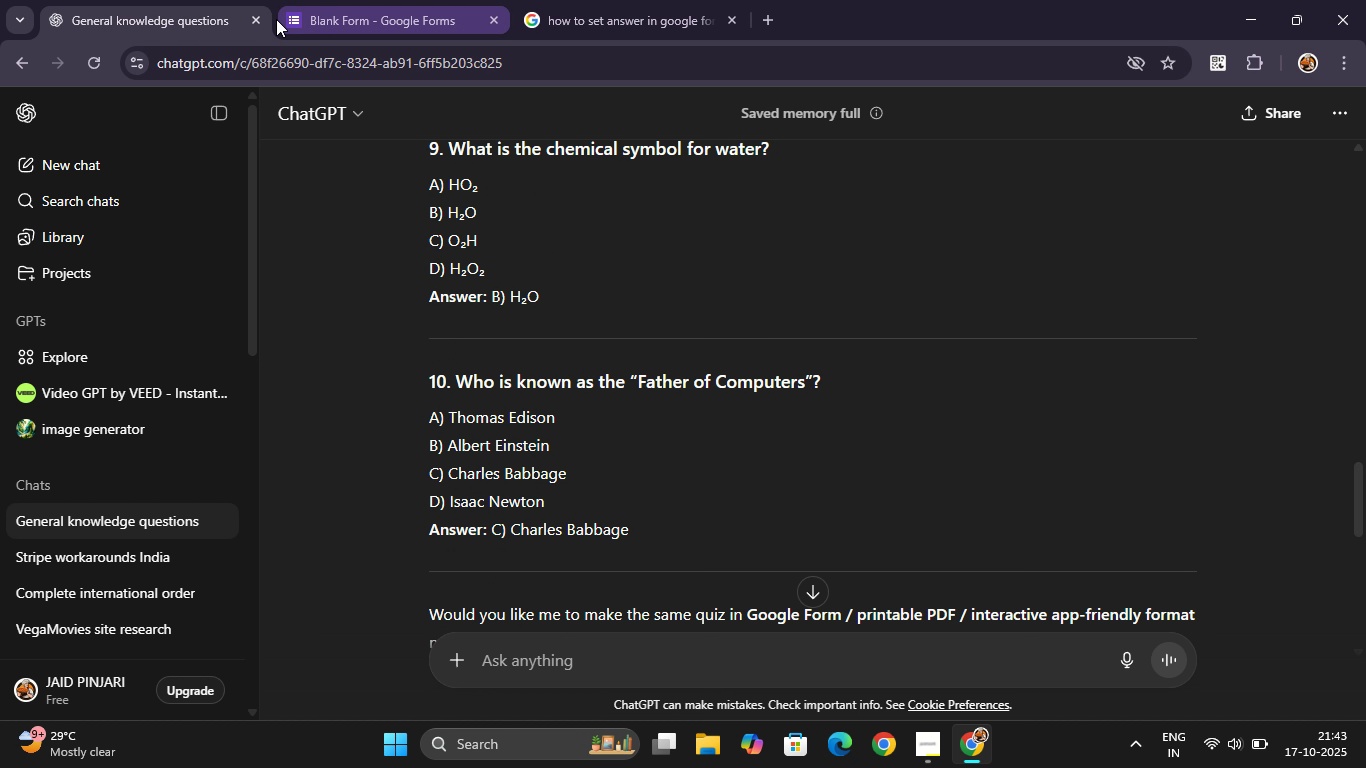 
left_click([276, 19])
 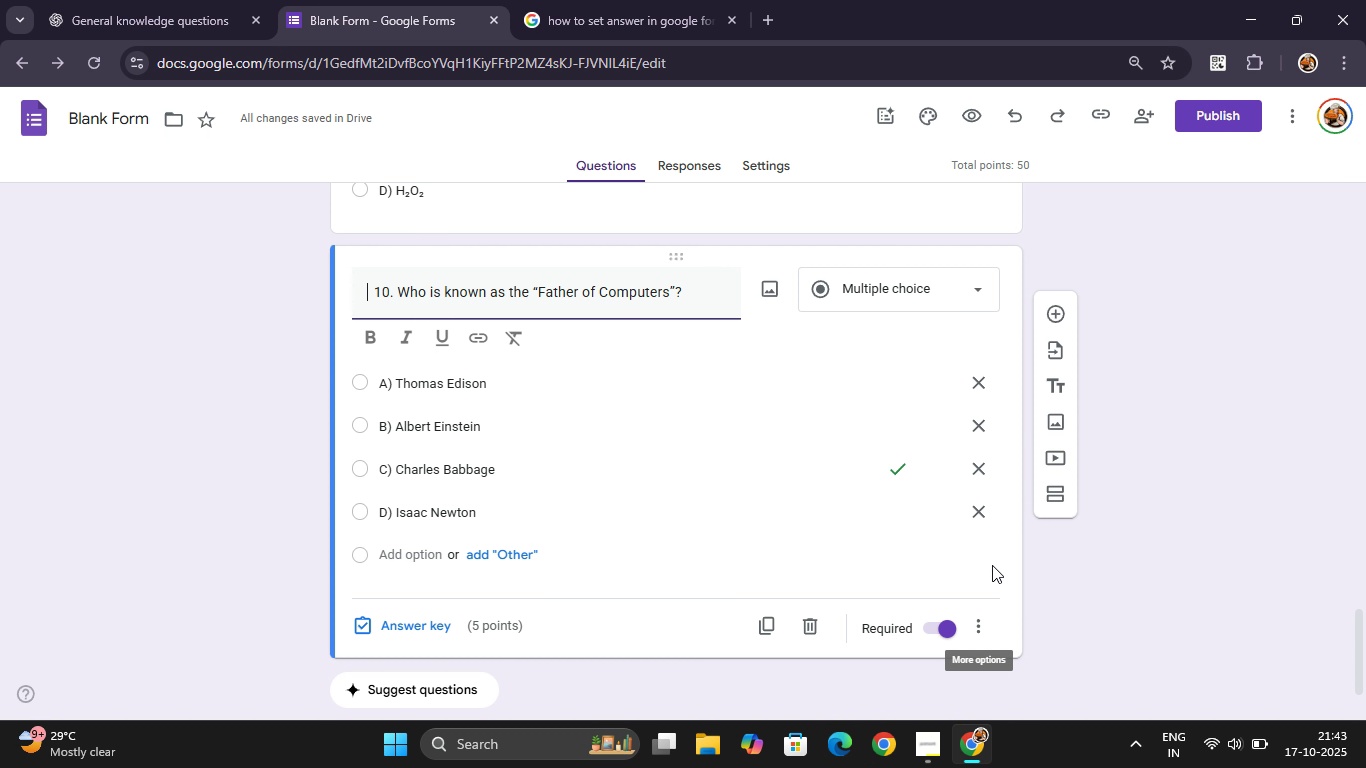 
left_click([1214, 549])
 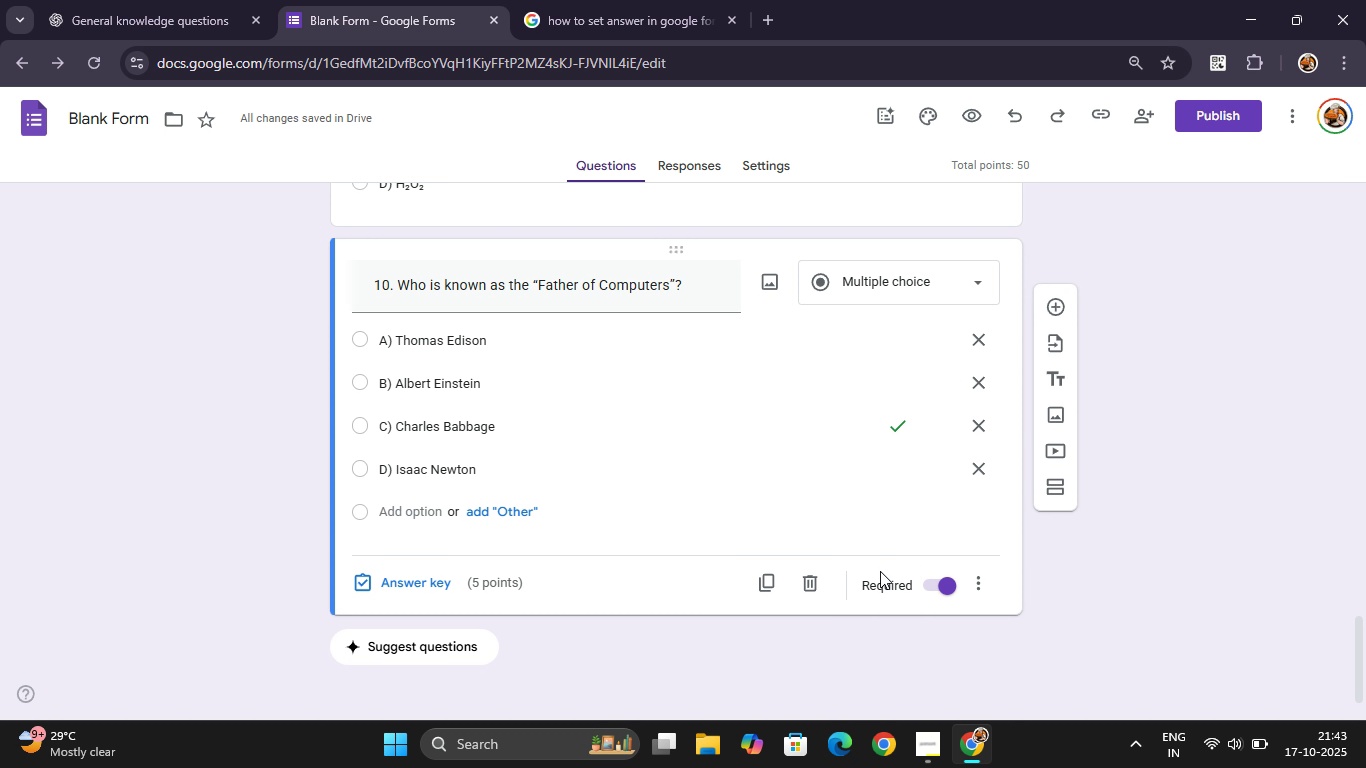 
scroll: coordinate [880, 571], scroll_direction: down, amount: 4.0
 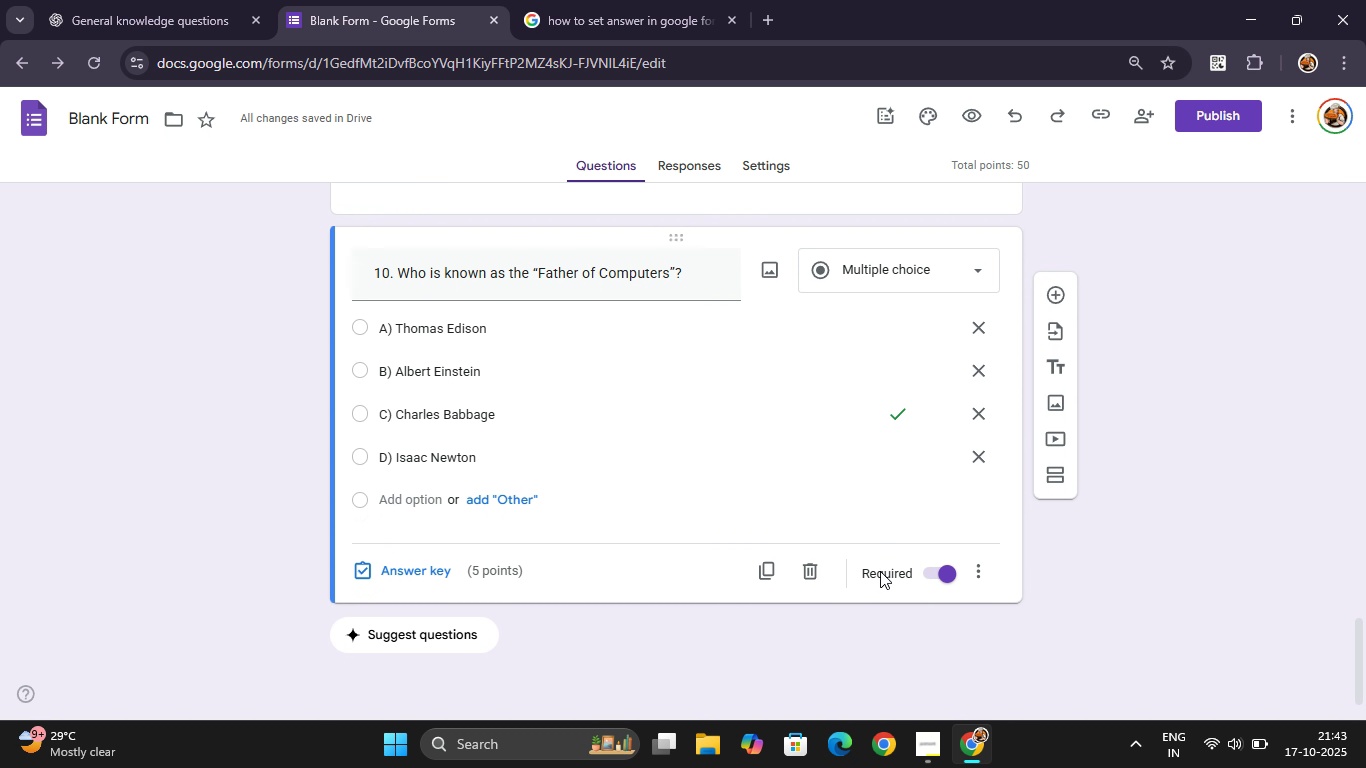 
scroll: coordinate [880, 571], scroll_direction: up, amount: 3.0
 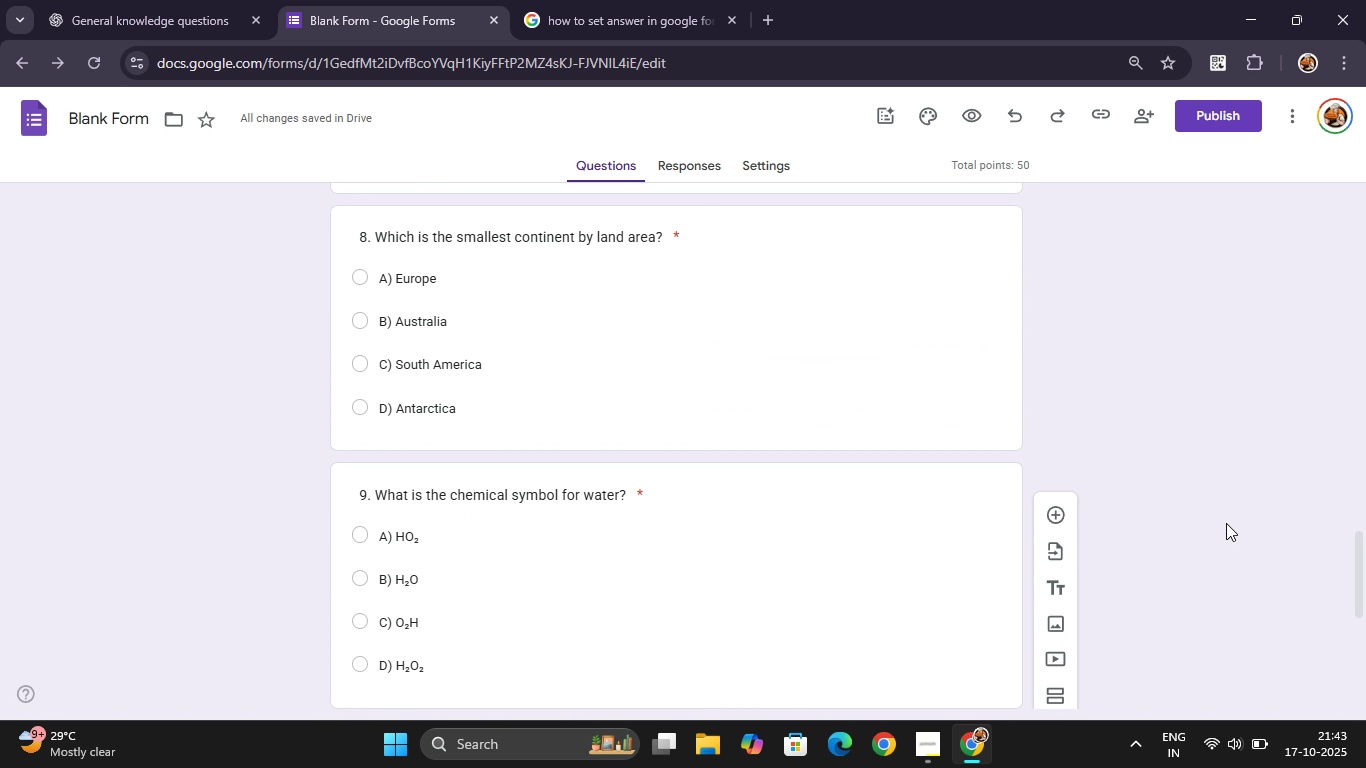 
left_click([1230, 509])
 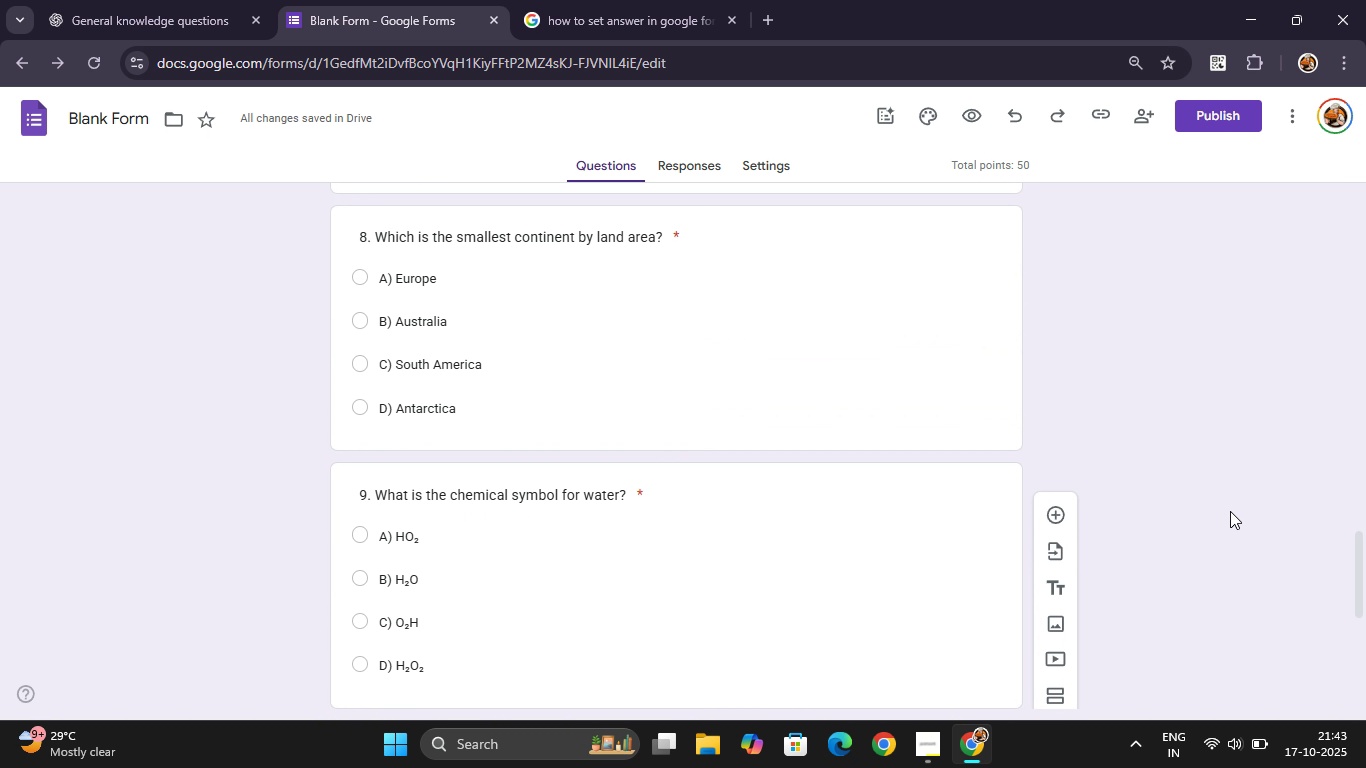 
left_click([1230, 509])
 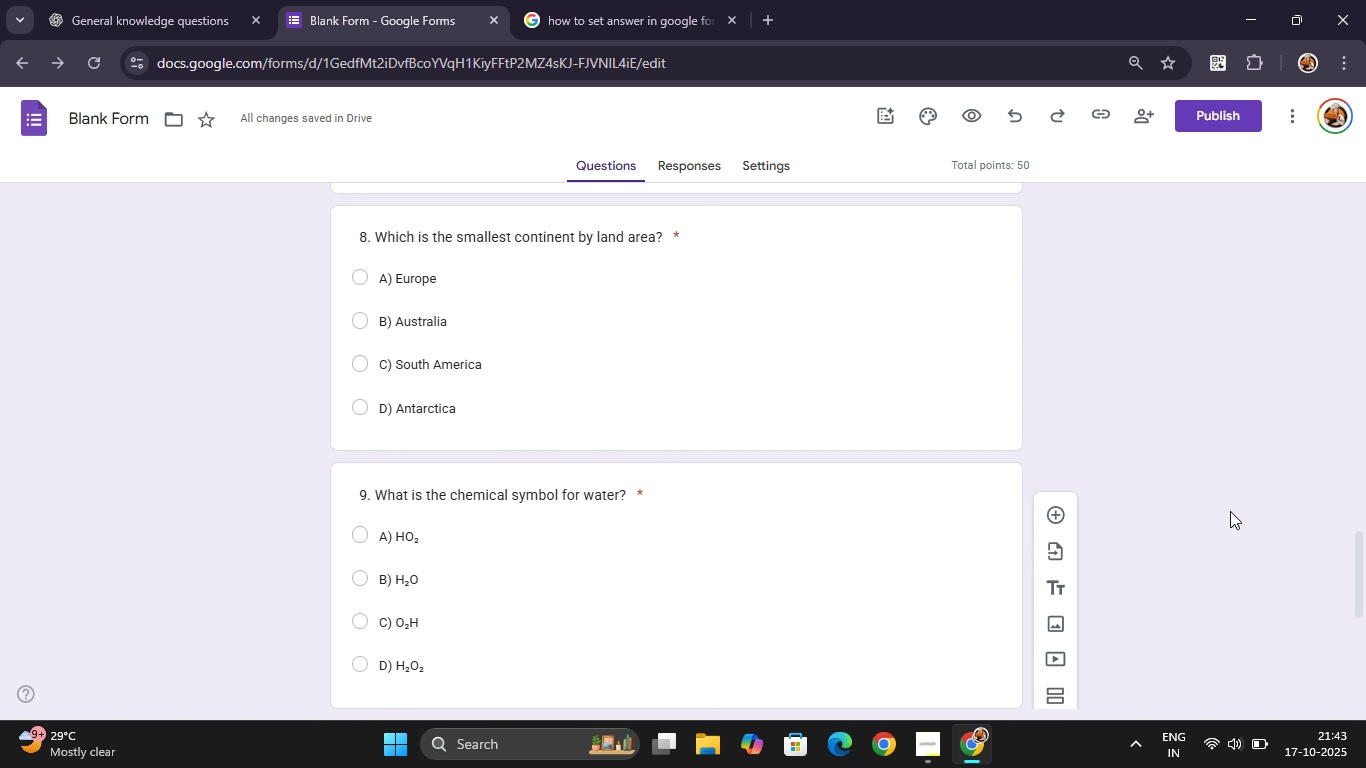 
scroll: coordinate [1226, 513], scroll_direction: down, amount: 5.0
 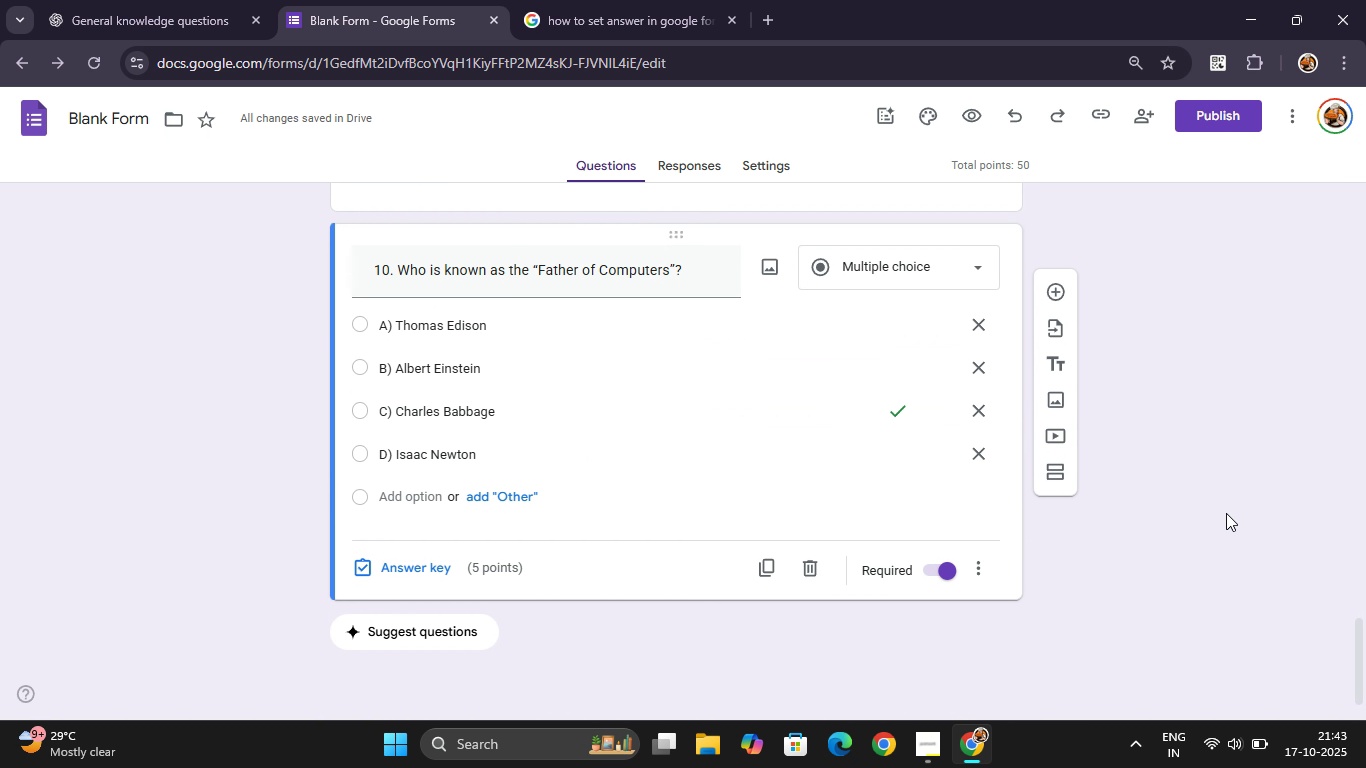 
scroll: coordinate [1226, 513], scroll_direction: up, amount: 9.0
 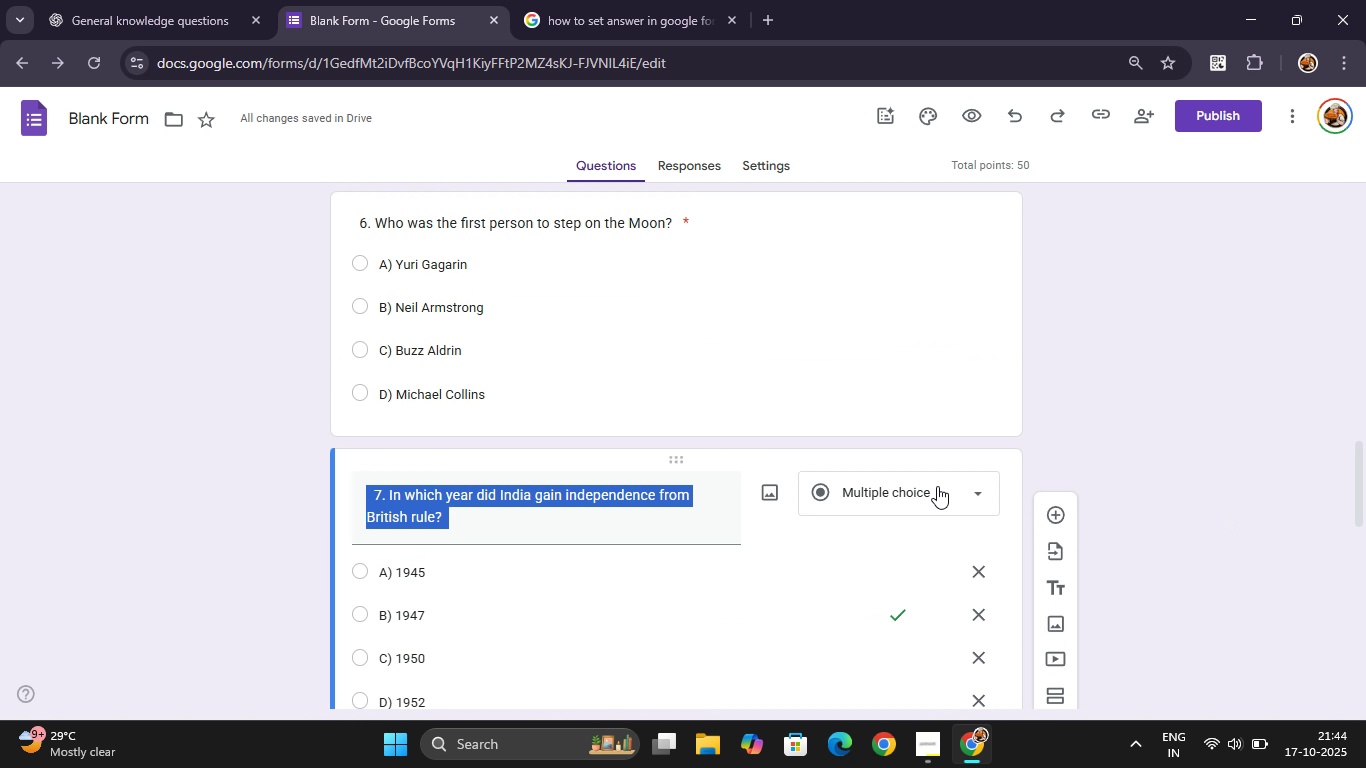 
left_click([937, 486])
 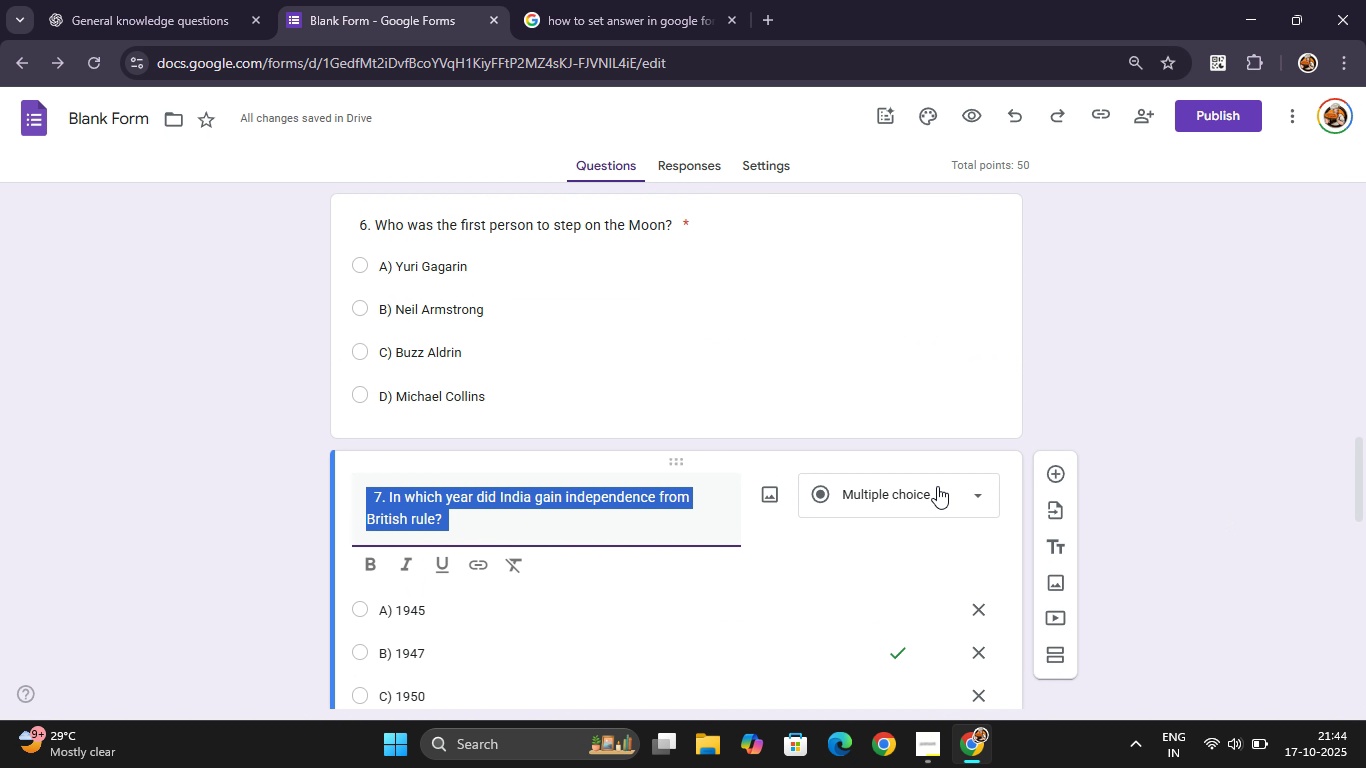 
scroll: coordinate [937, 486], scroll_direction: up, amount: 27.0
 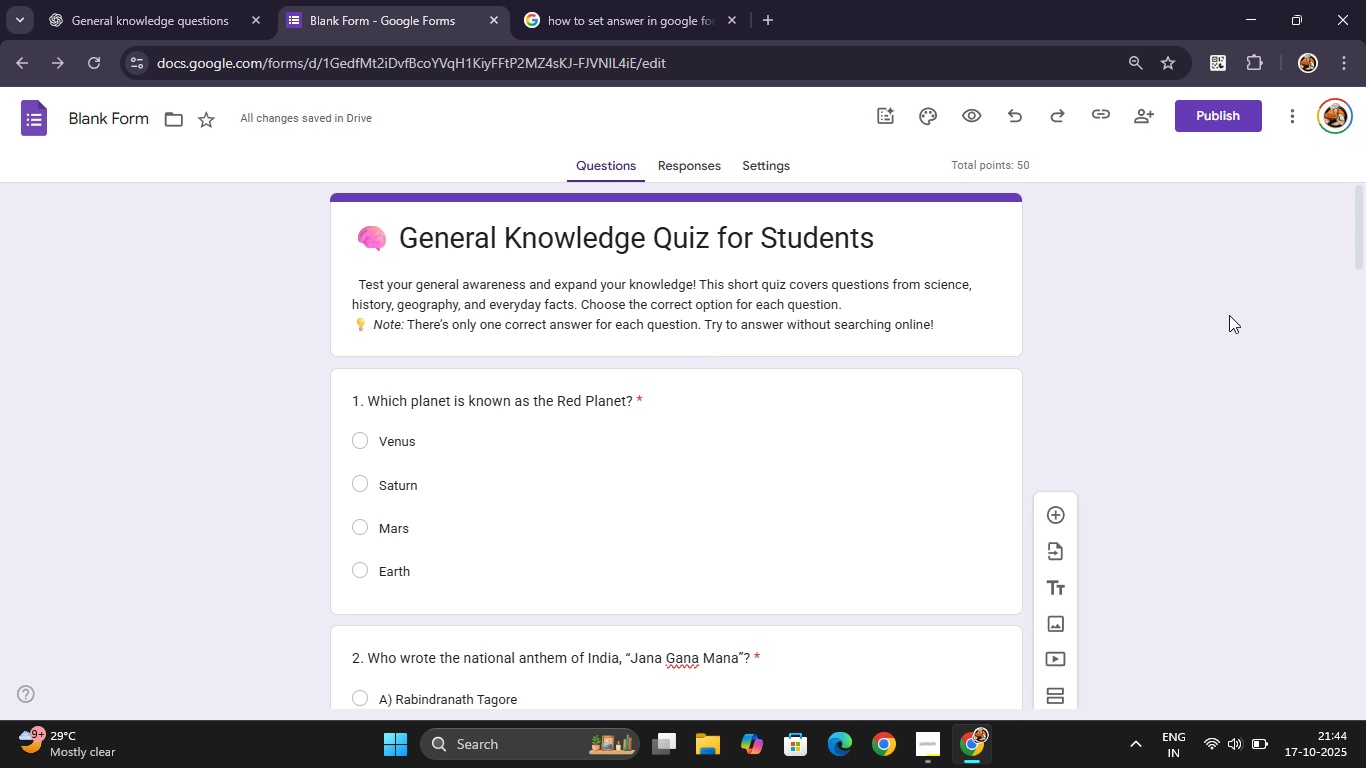 
left_click([1229, 315])
 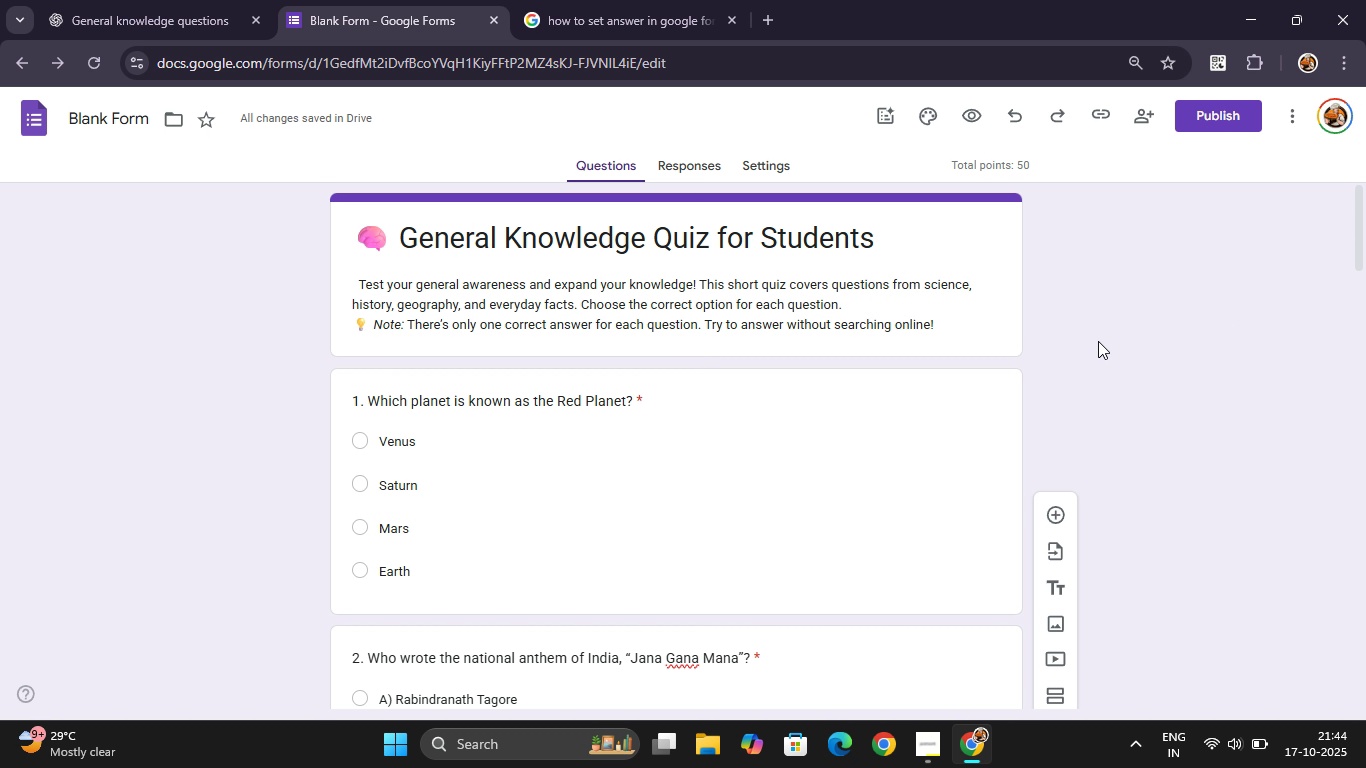 
scroll: coordinate [1098, 342], scroll_direction: up, amount: 7.0
 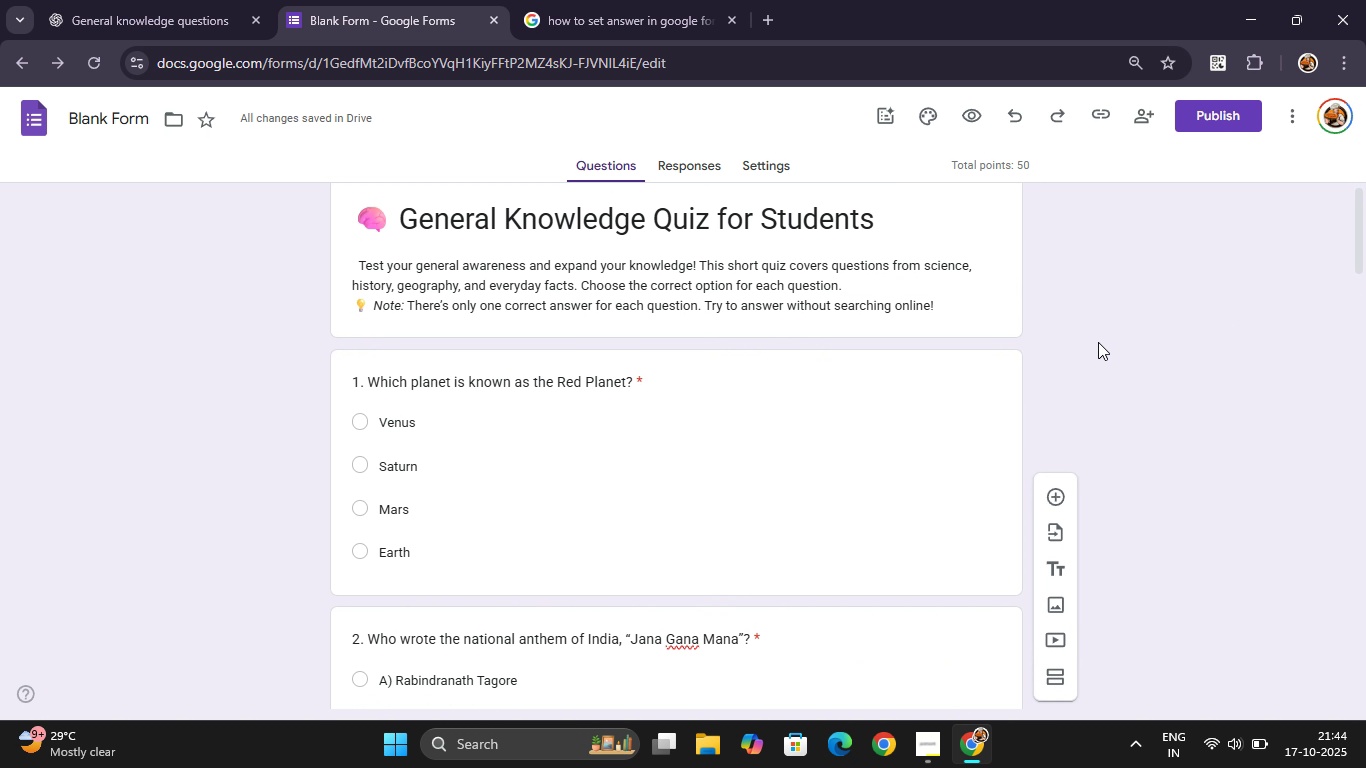 
scroll: coordinate [1098, 342], scroll_direction: down, amount: 36.0
 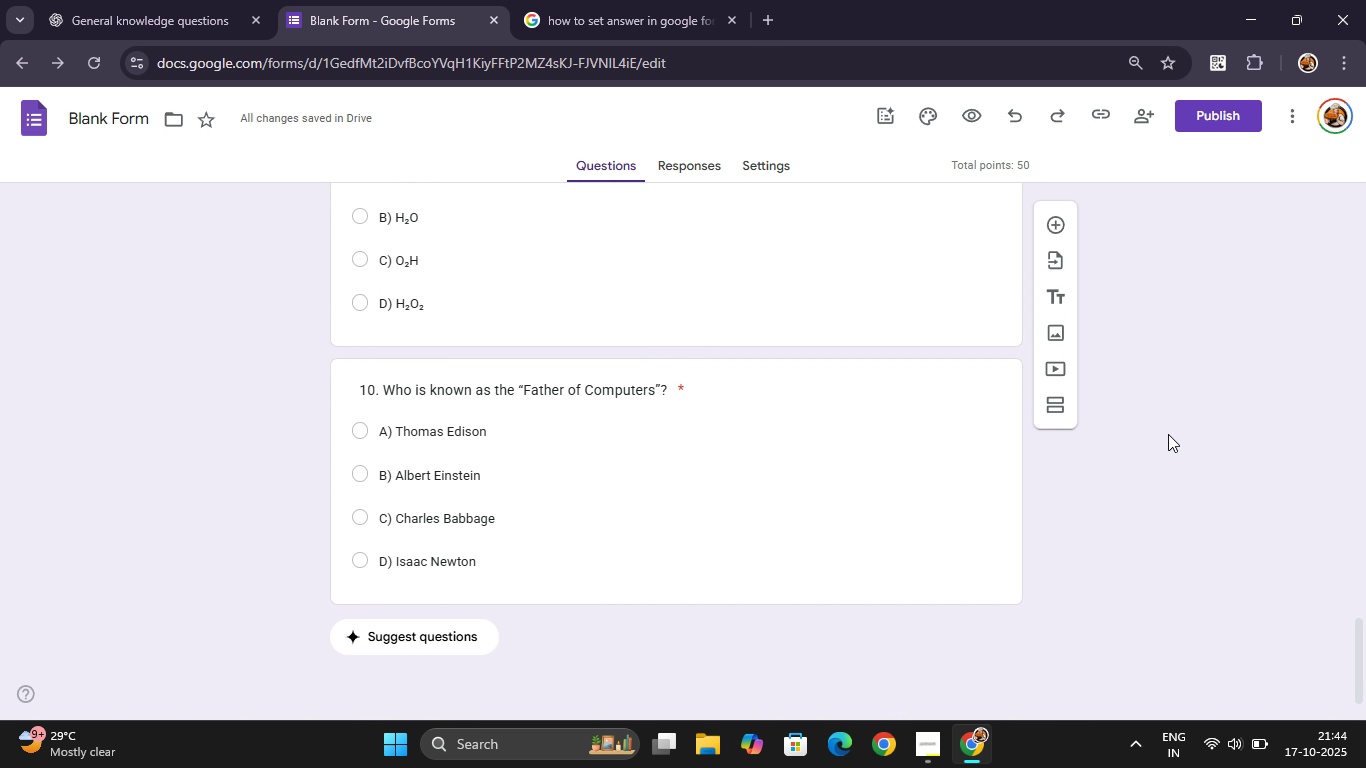 
left_click([1168, 434])
 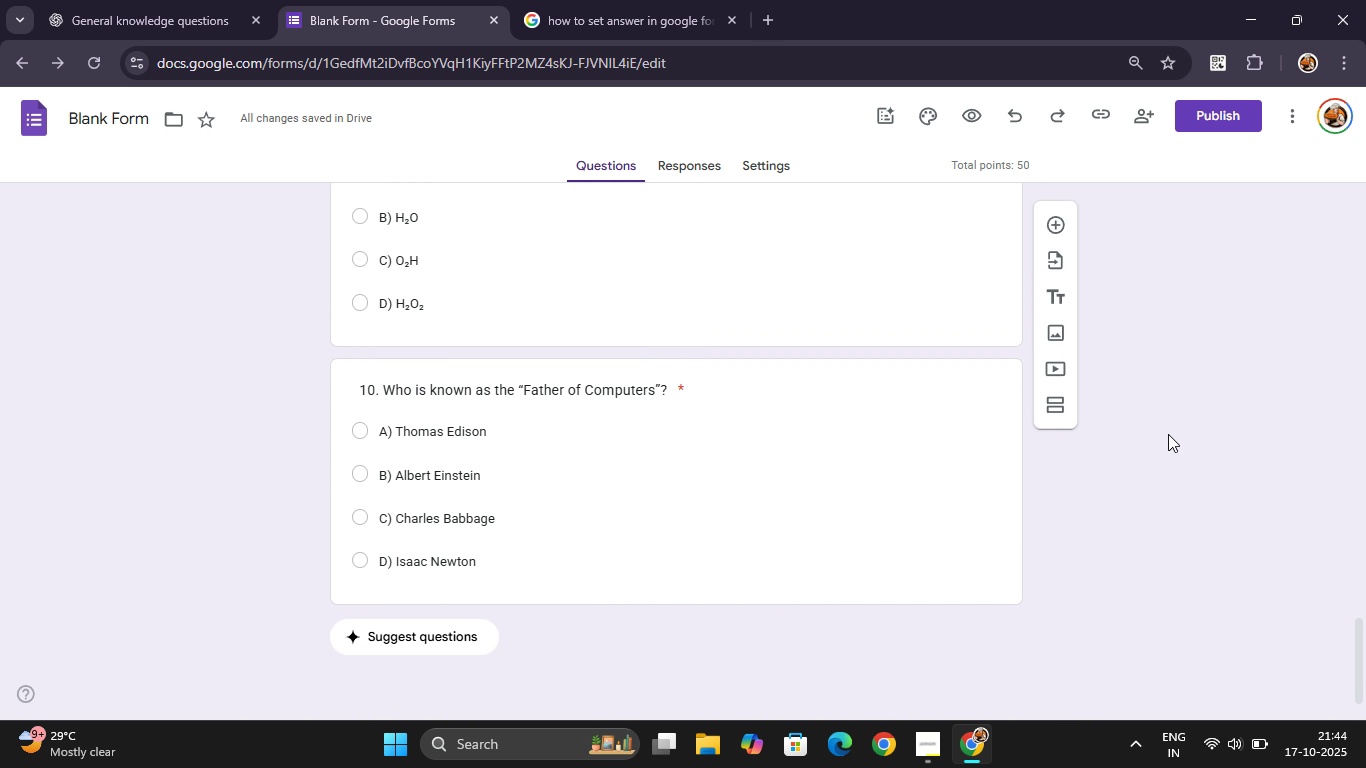 
scroll: coordinate [1168, 434], scroll_direction: up, amount: 30.0